 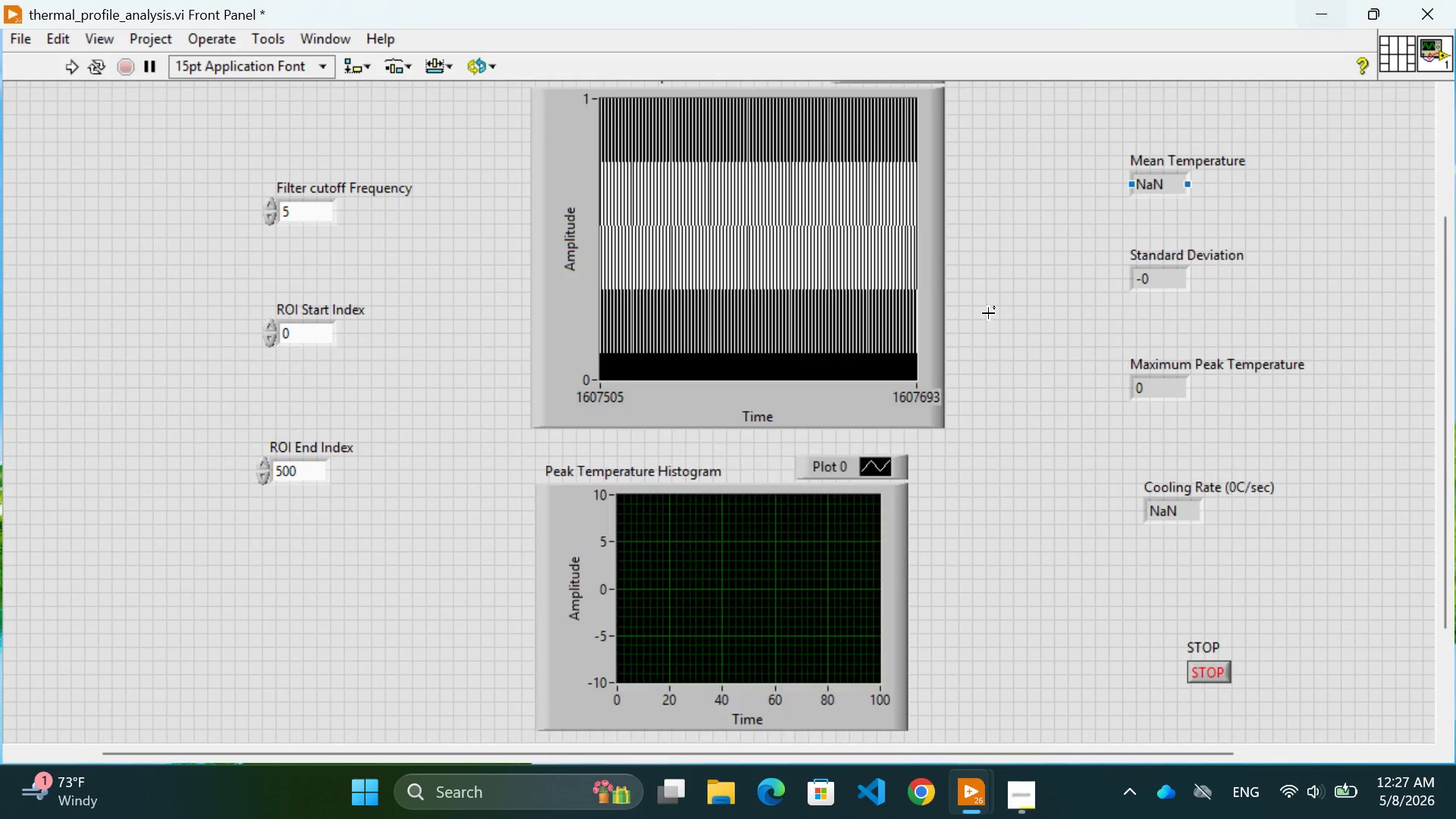 
left_click([811, 593])
 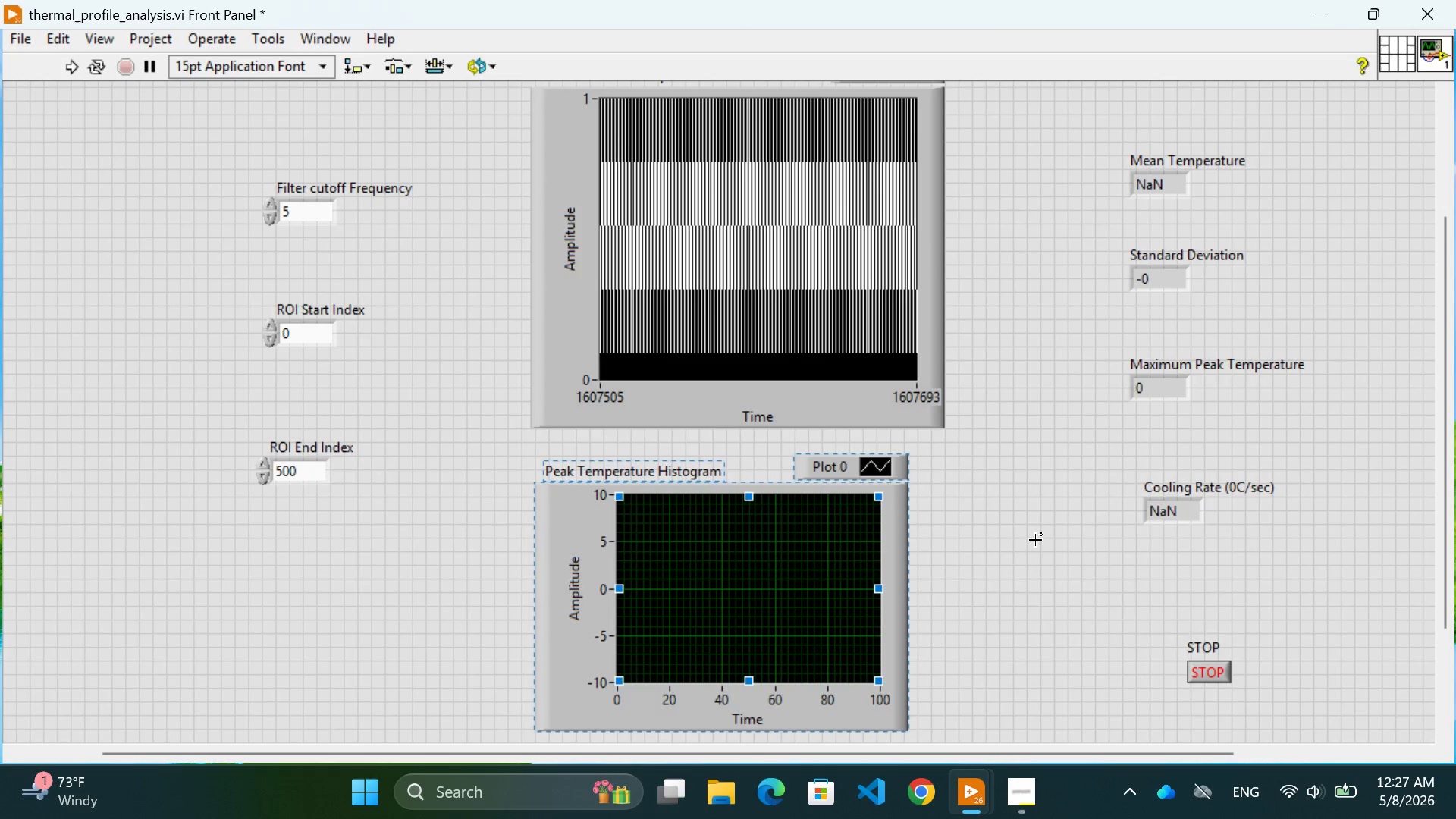 
scroll: coordinate [1035, 540], scroll_direction: down, amount: 2.0
 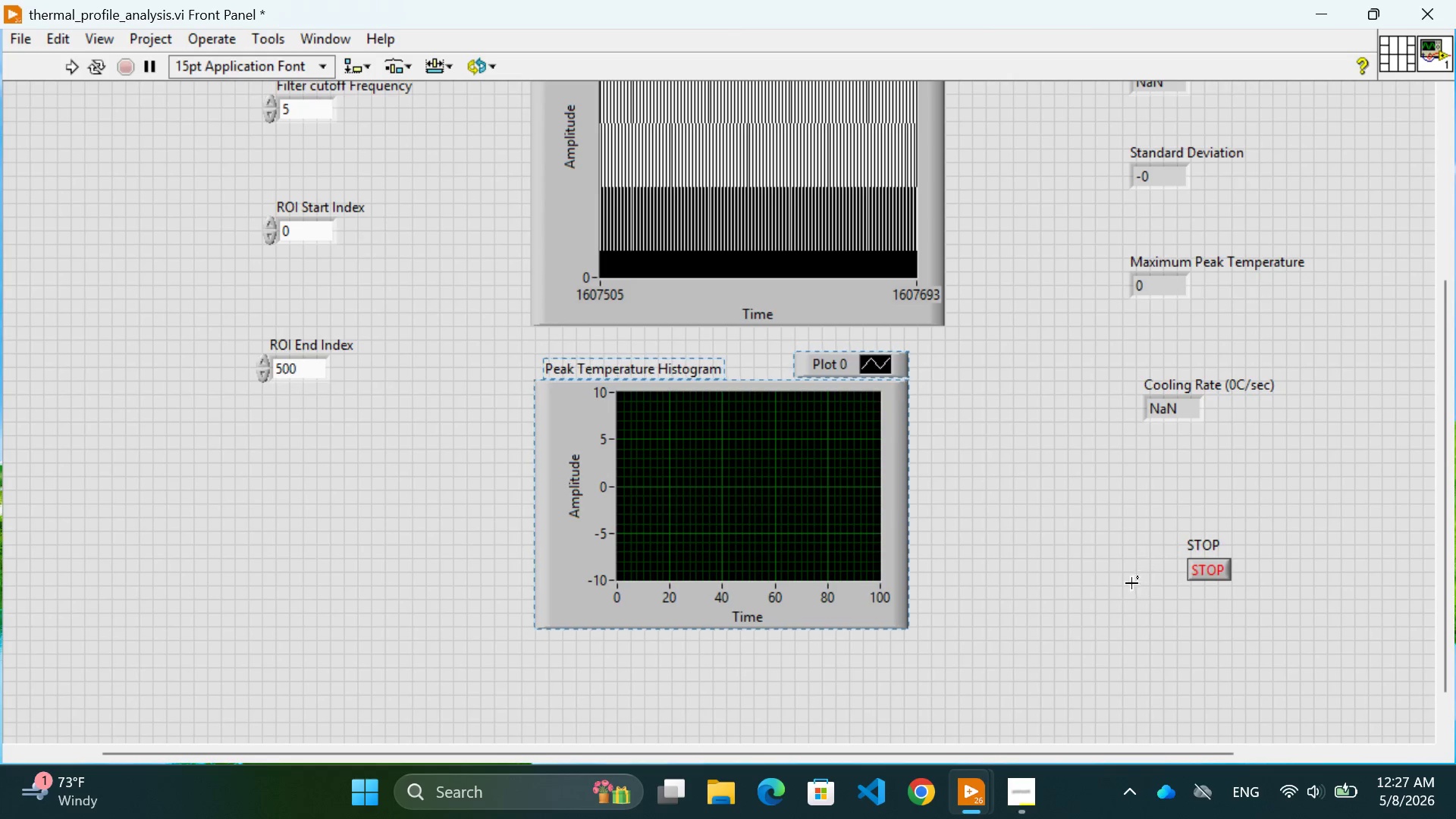 
left_click([1119, 593])
 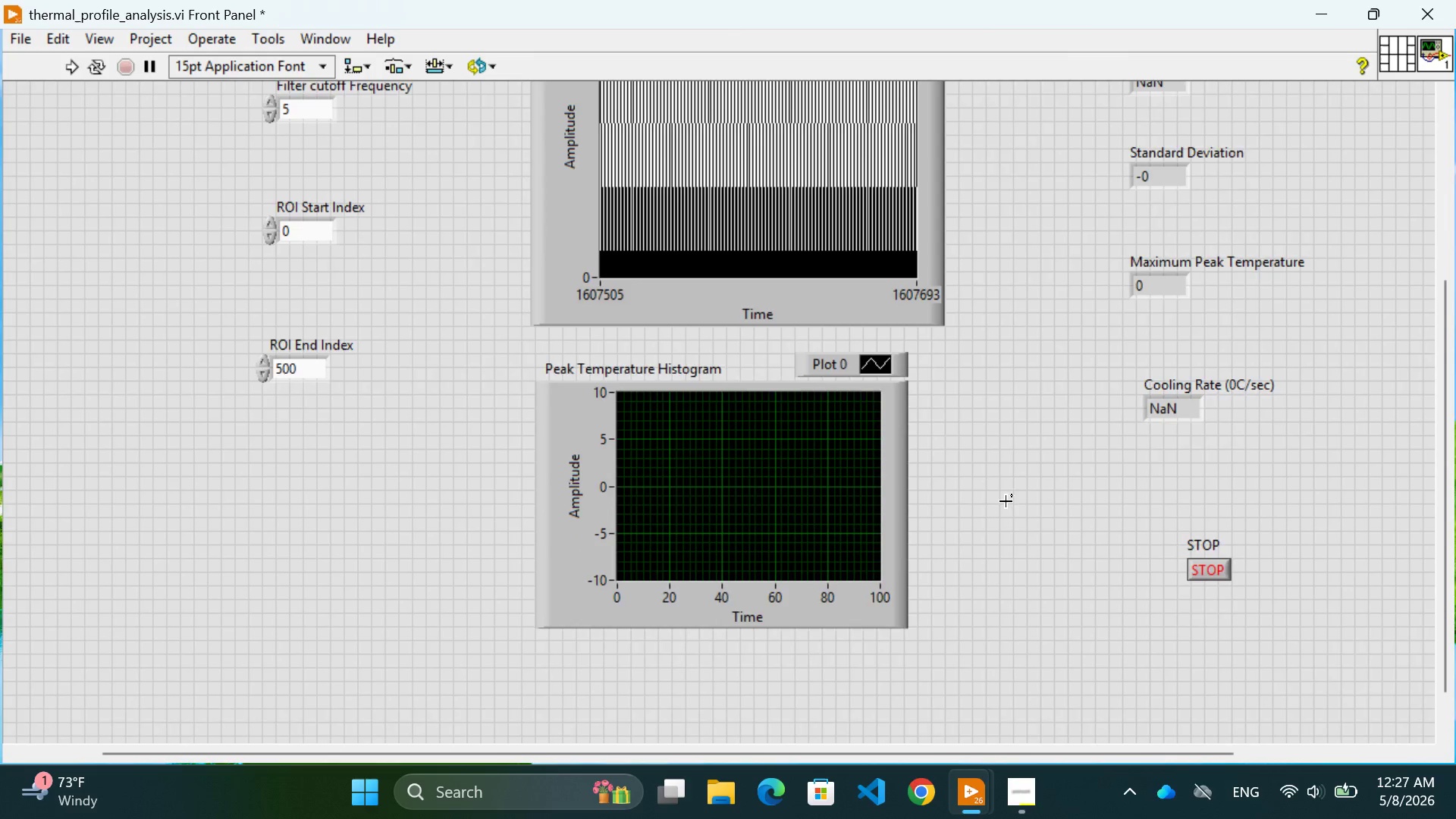 
scroll: coordinate [1006, 501], scroll_direction: up, amount: 3.0
 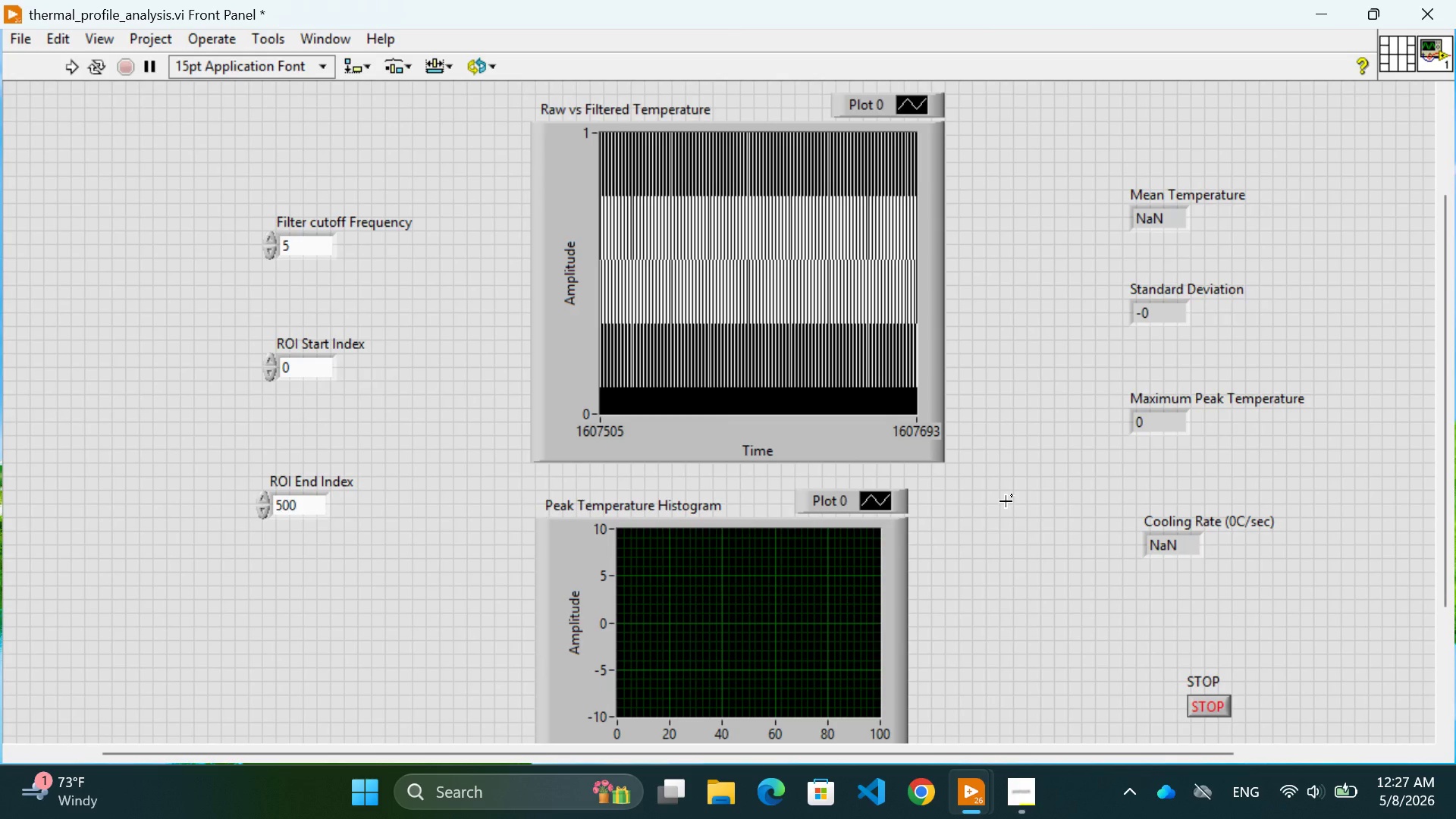 
scroll: coordinate [1006, 501], scroll_direction: down, amount: 2.0
 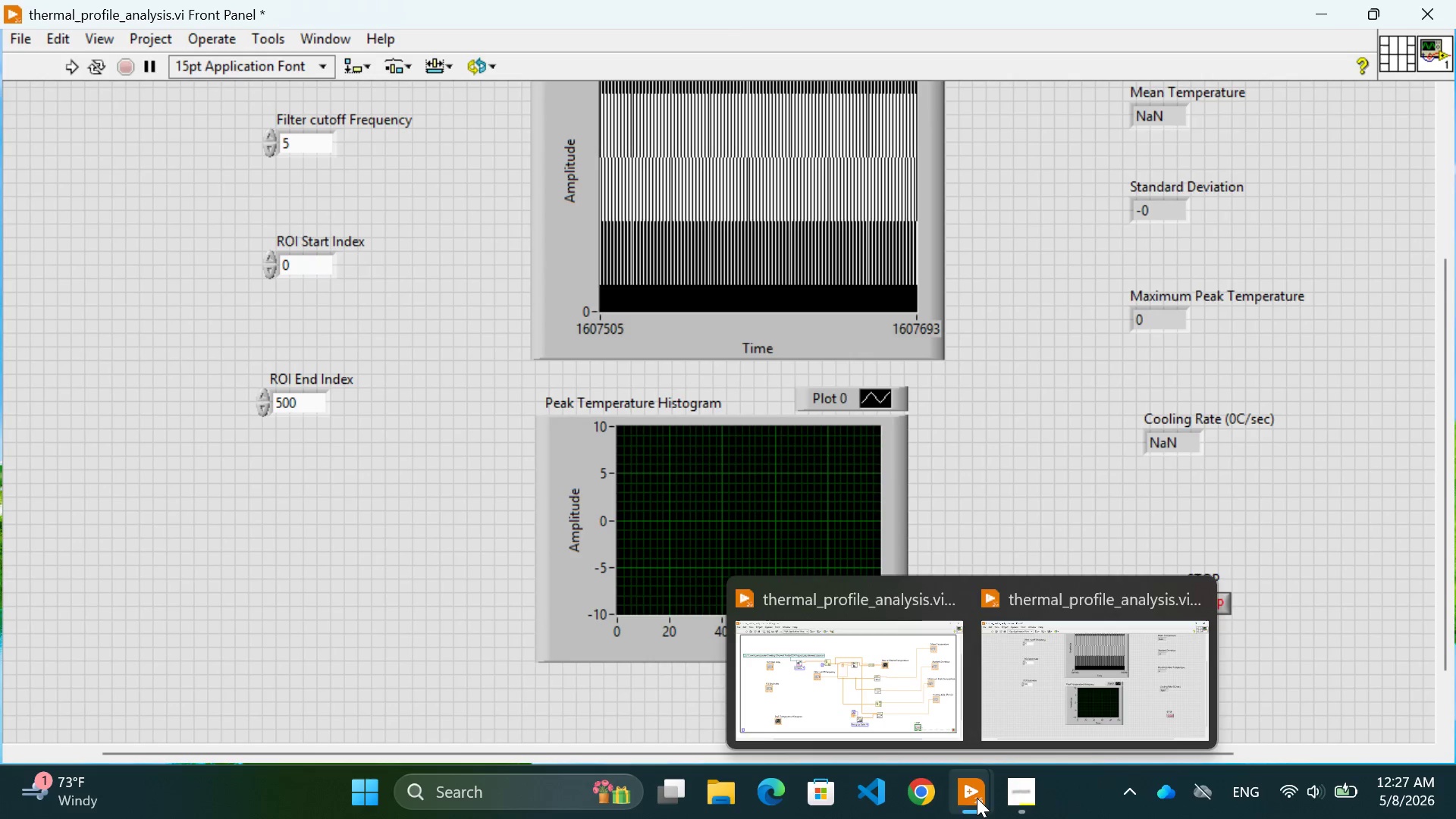 
left_click([803, 673])
 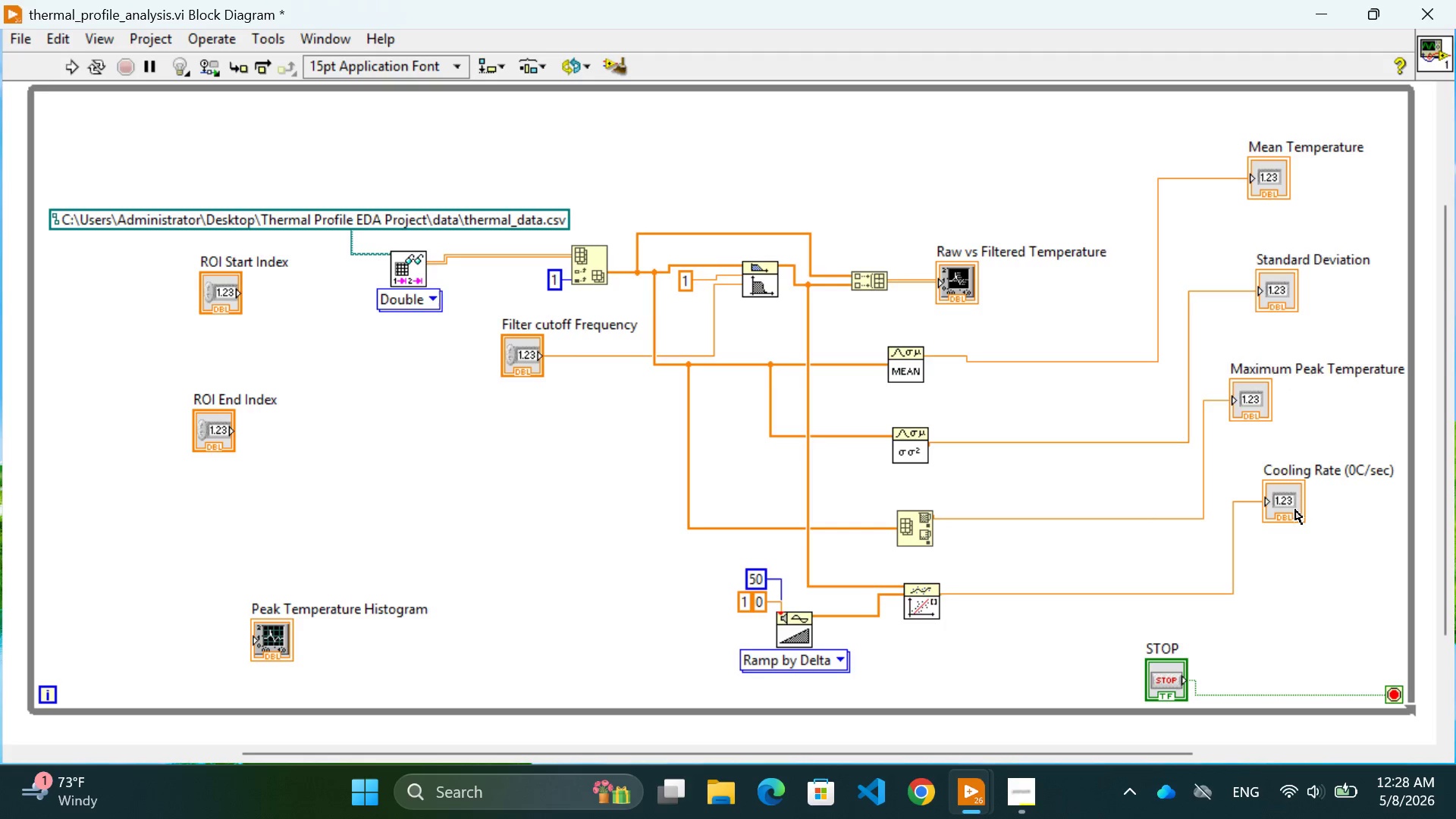 
wait(25.59)
 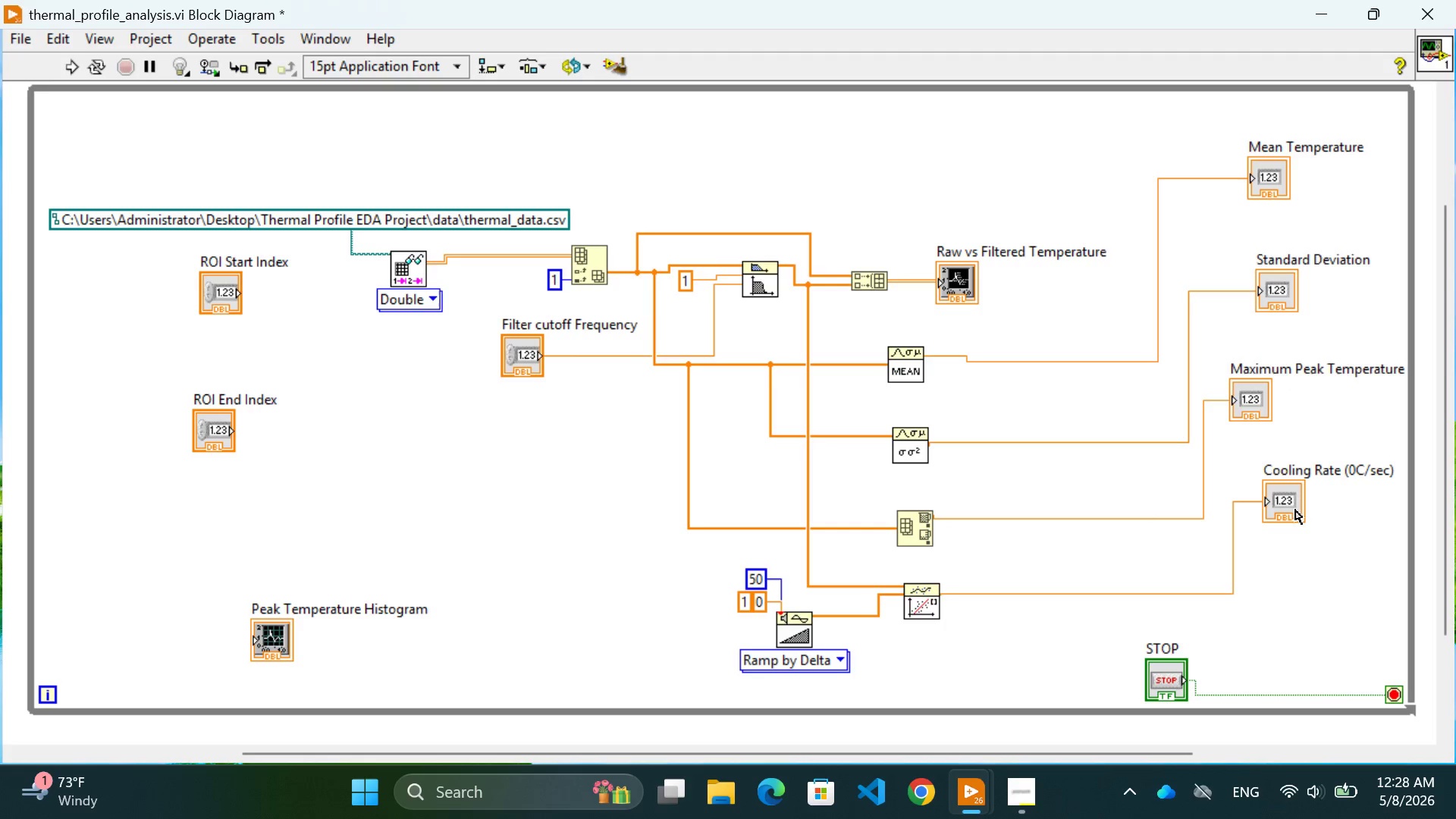 
left_click([519, 577])
 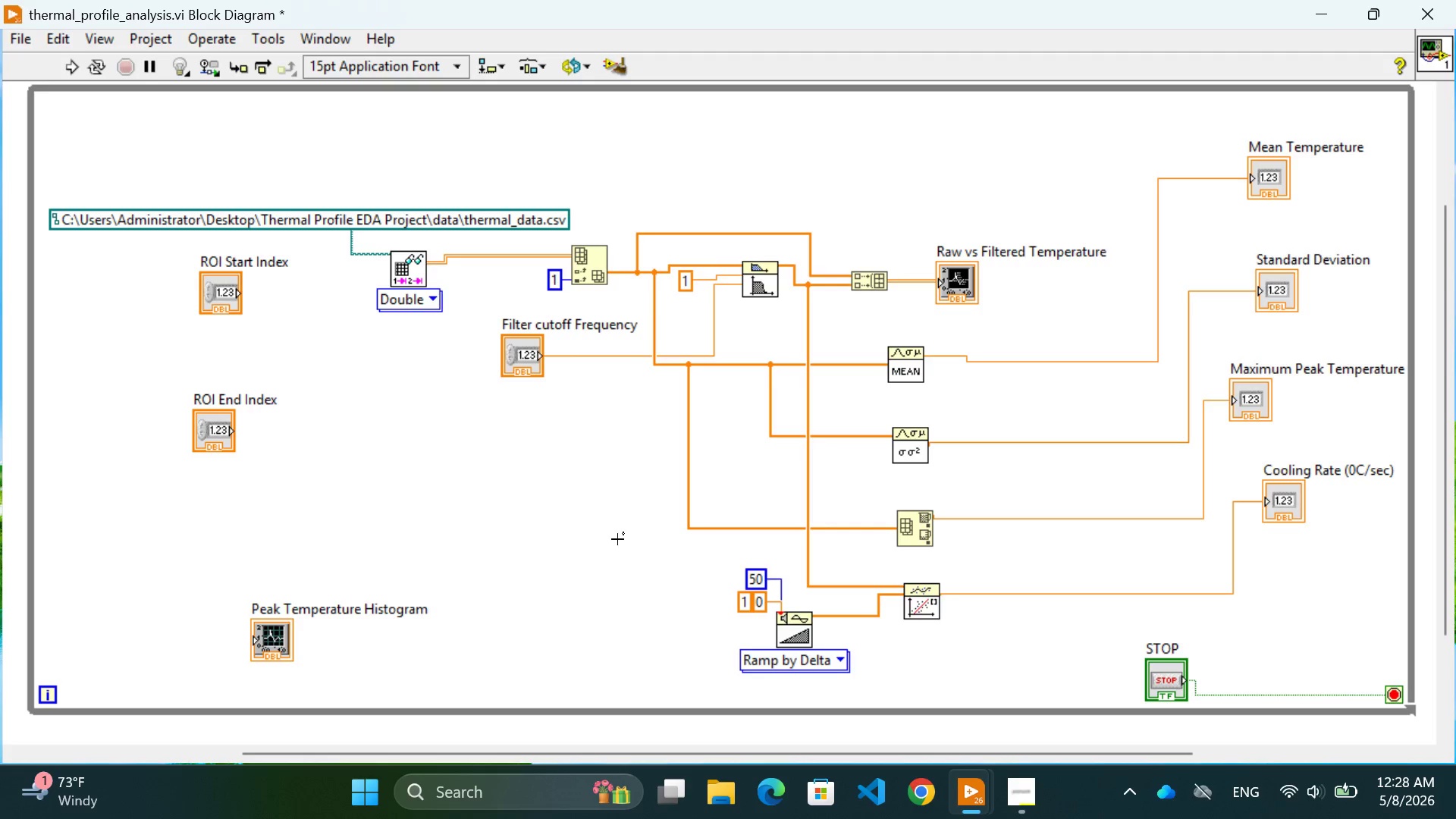 
wait(5.14)
 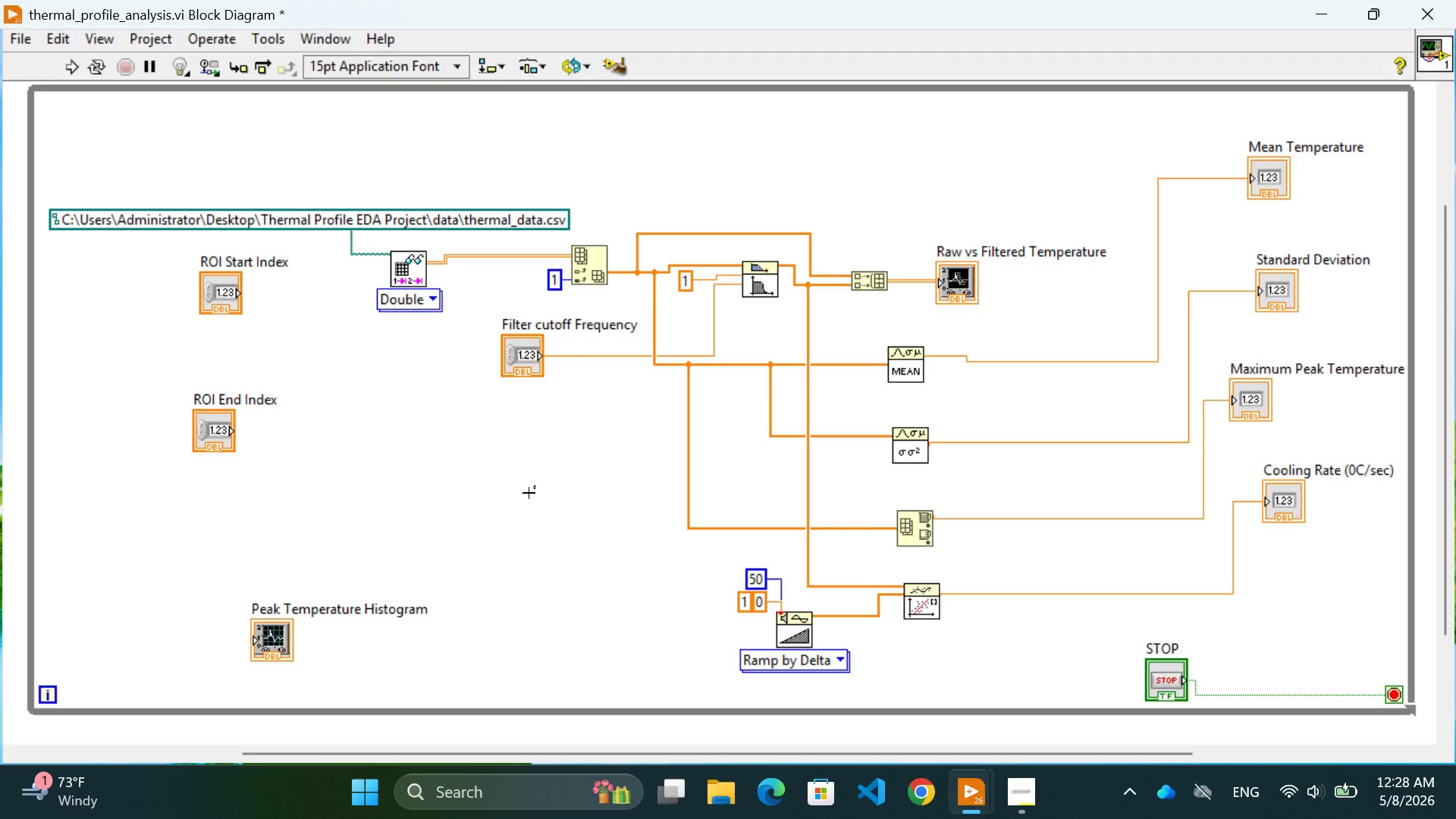 
left_click([1137, 701])
 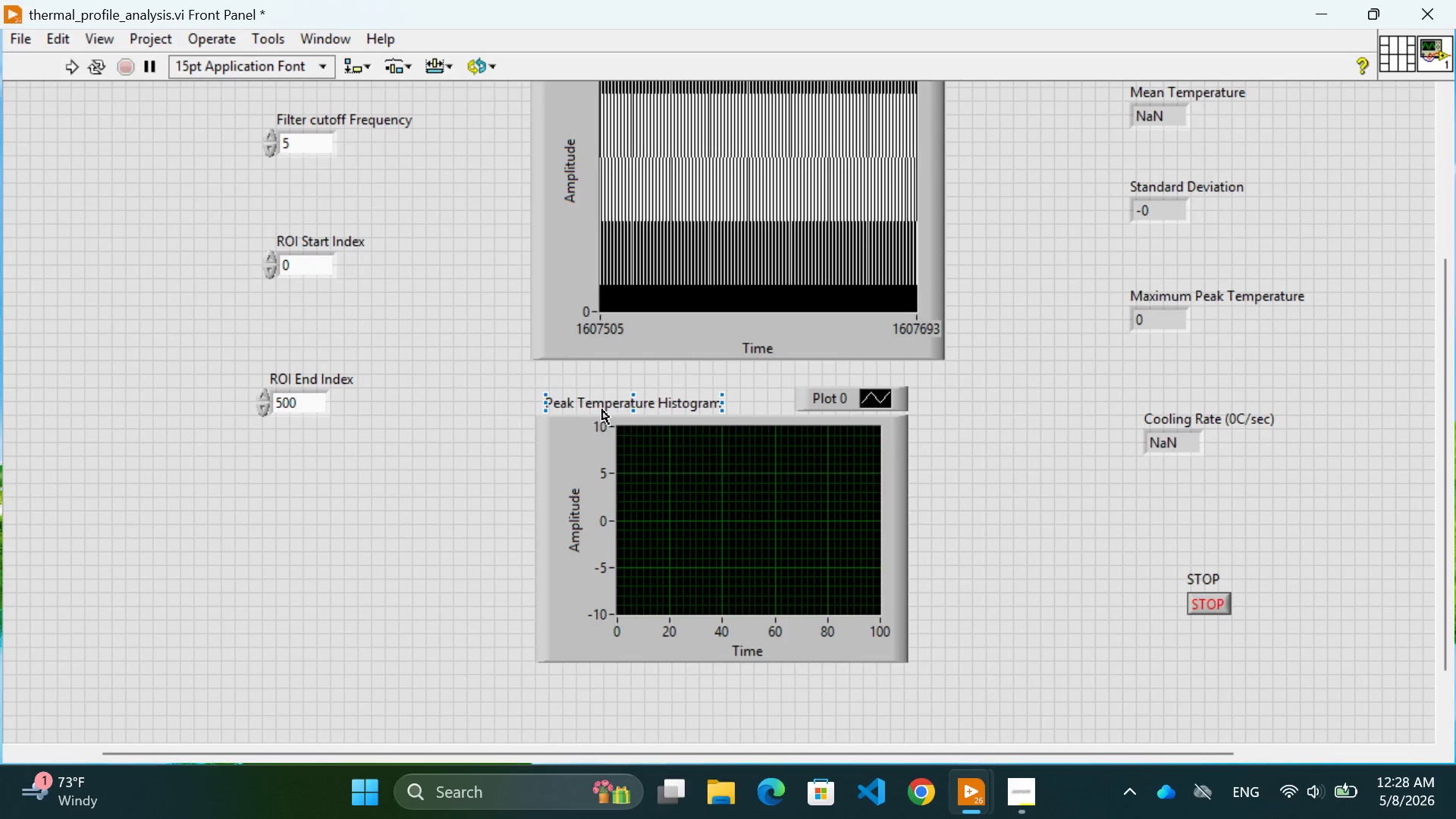 
left_click([382, 551])
 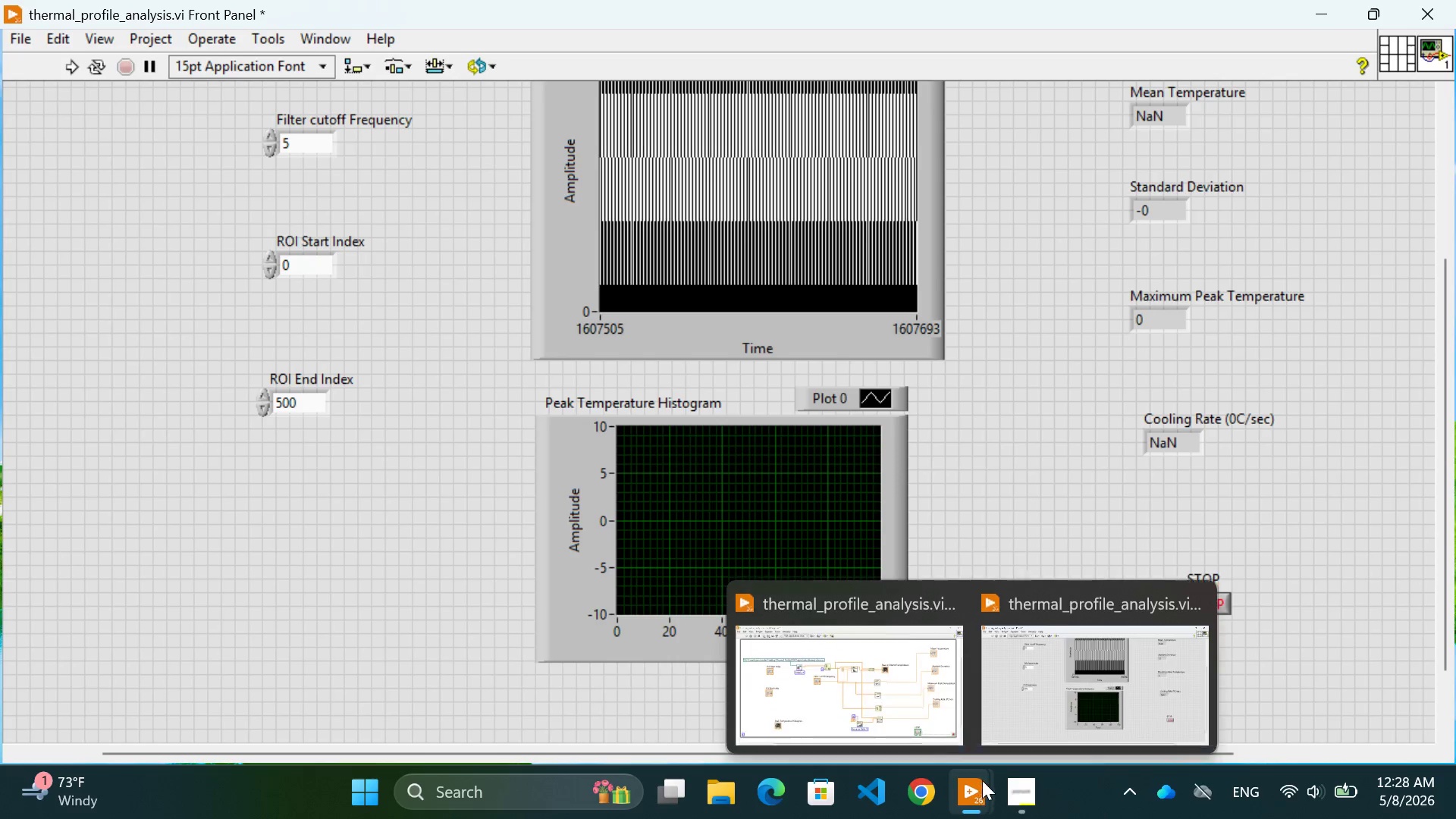 
left_click([839, 680])
 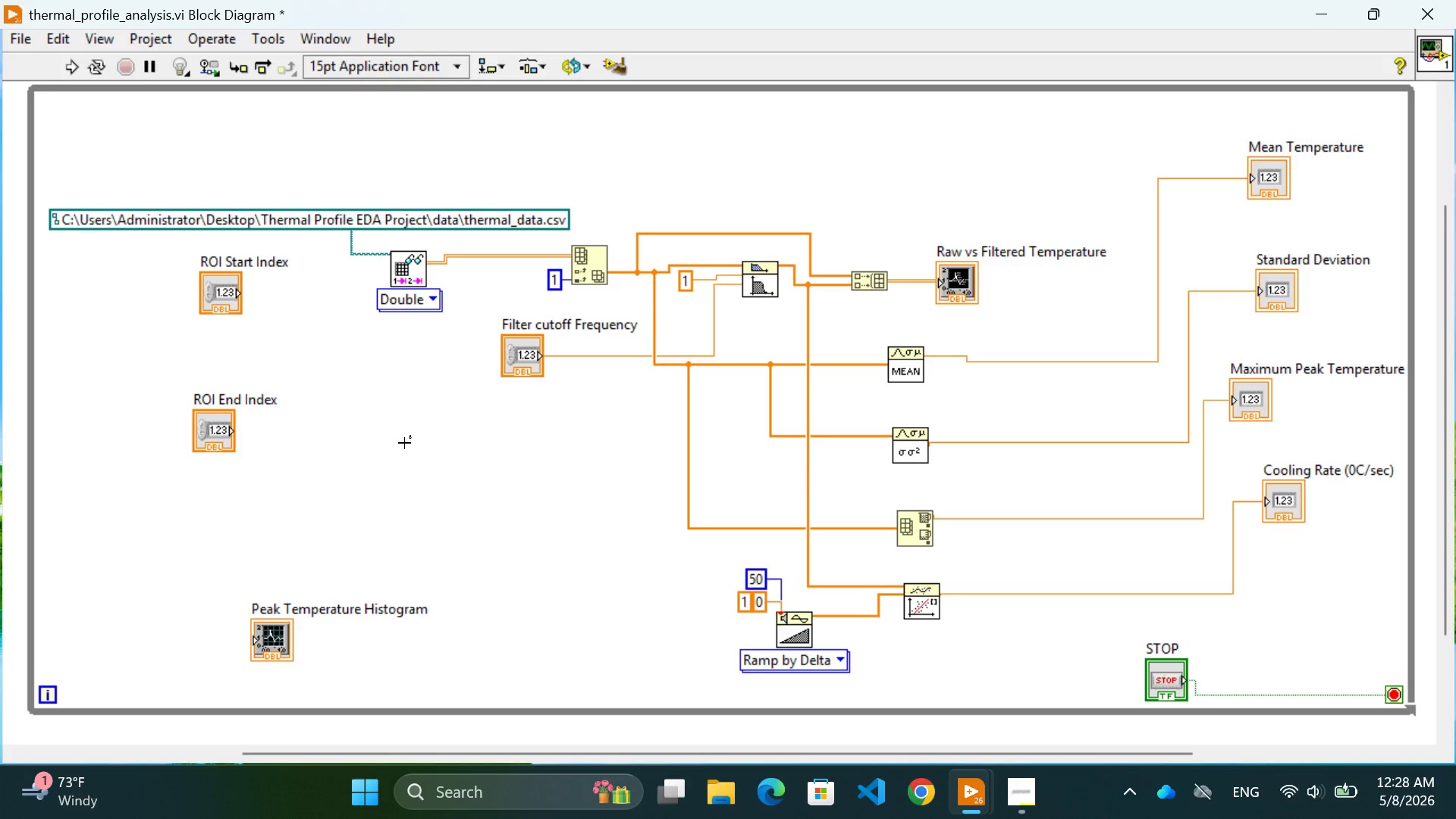 
wait(15.7)
 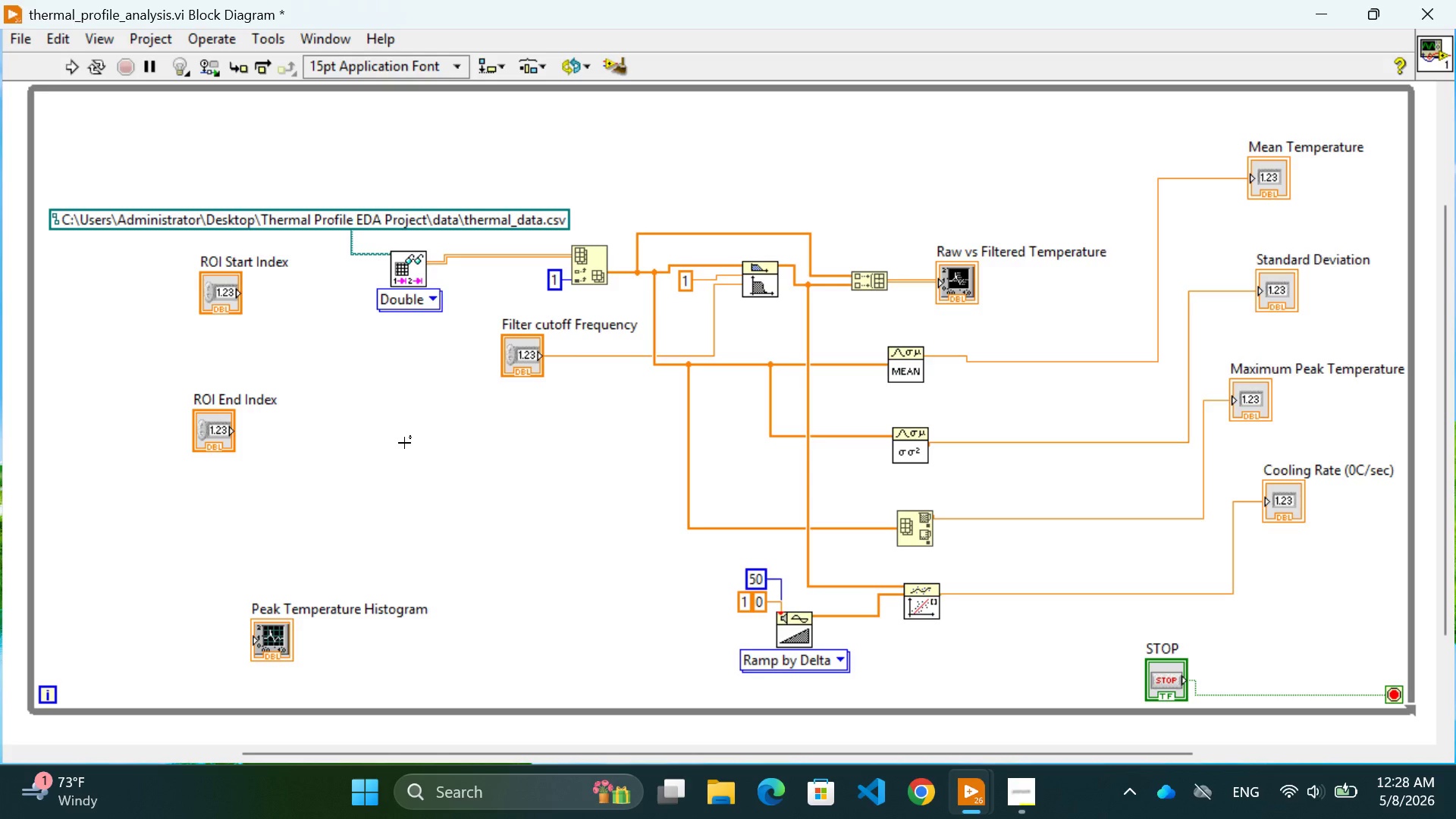 
left_click([428, 510])
 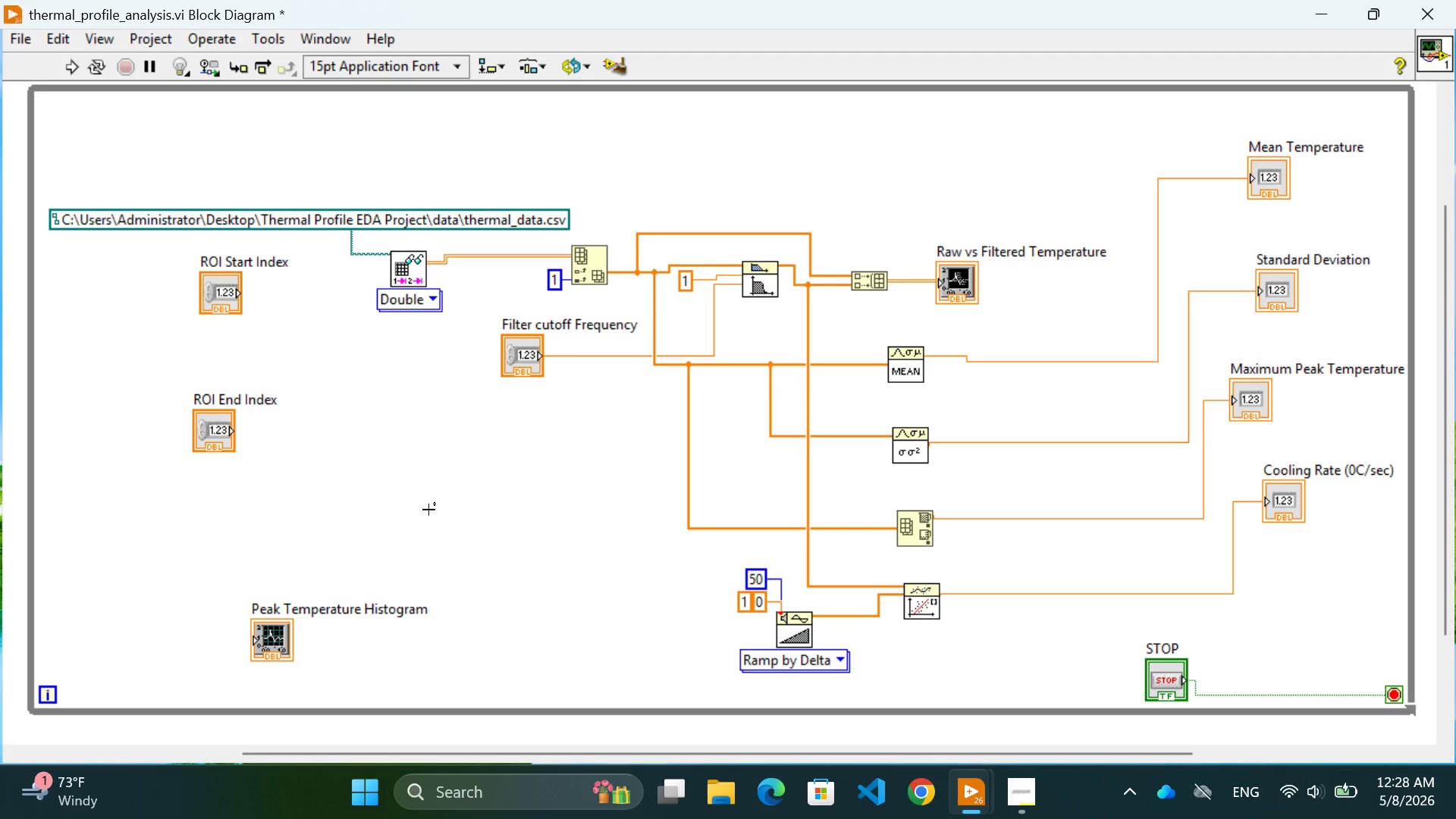 
wait(9.45)
 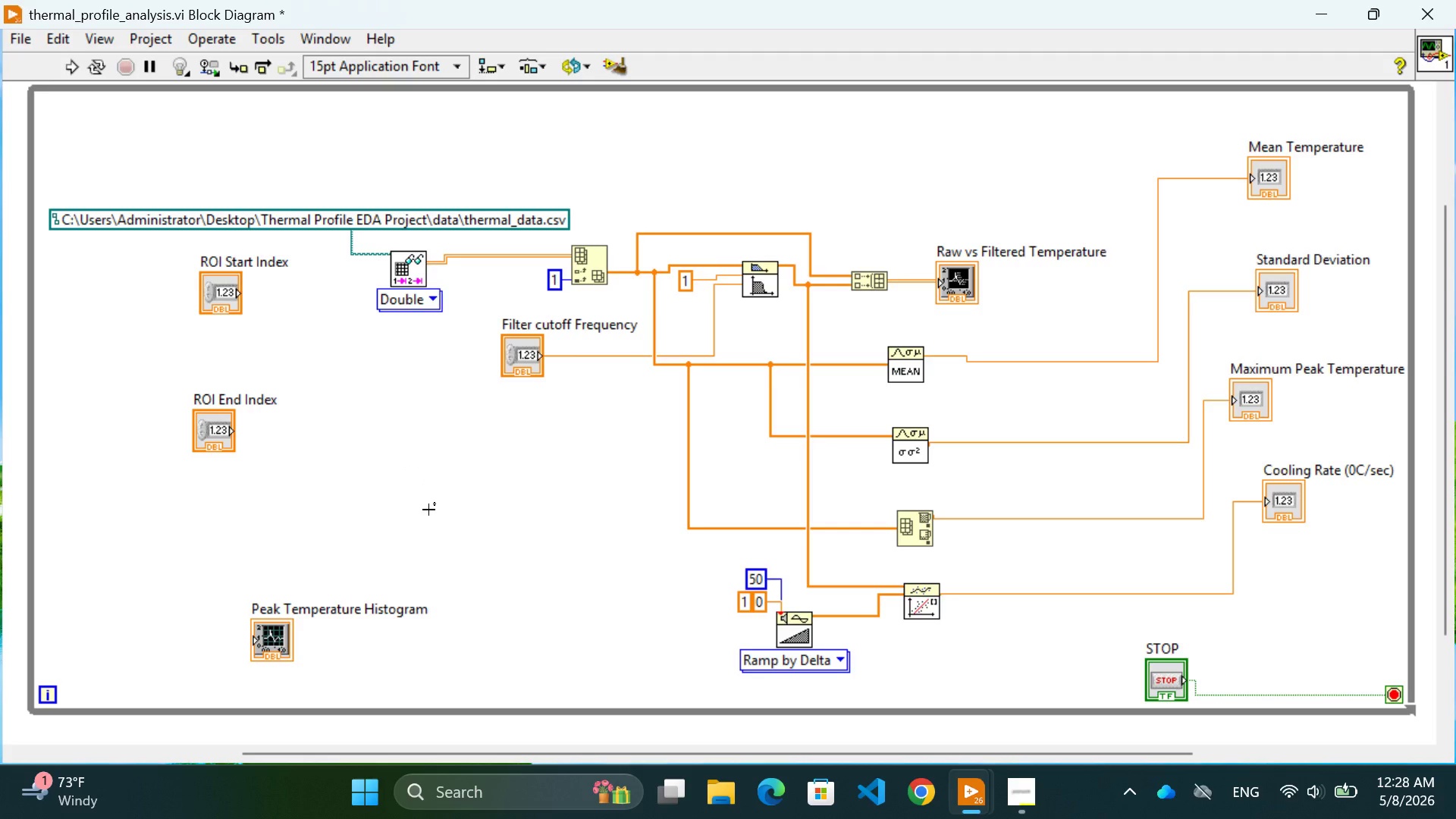 
left_click([488, 598])
 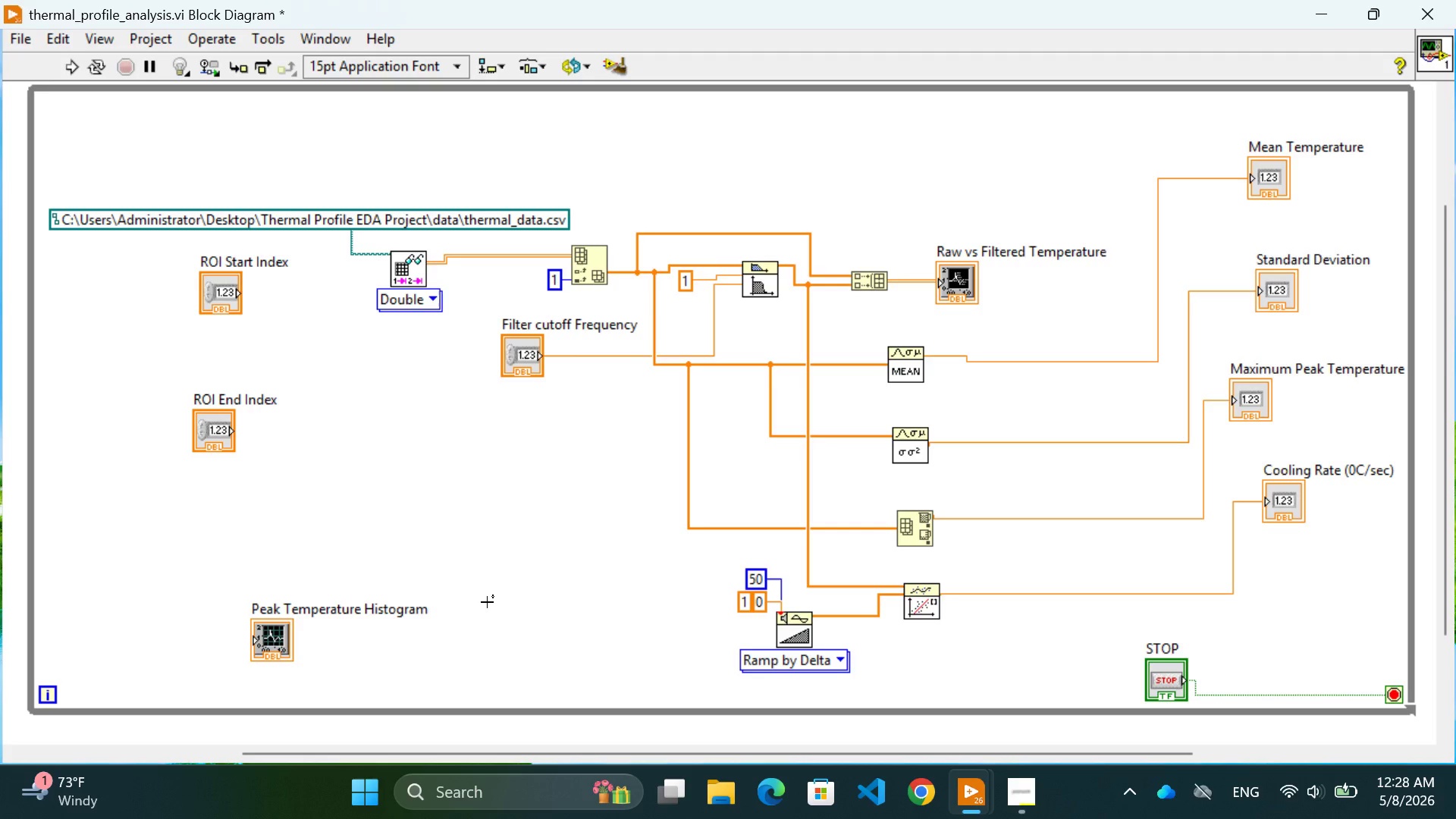 
wait(10.31)
 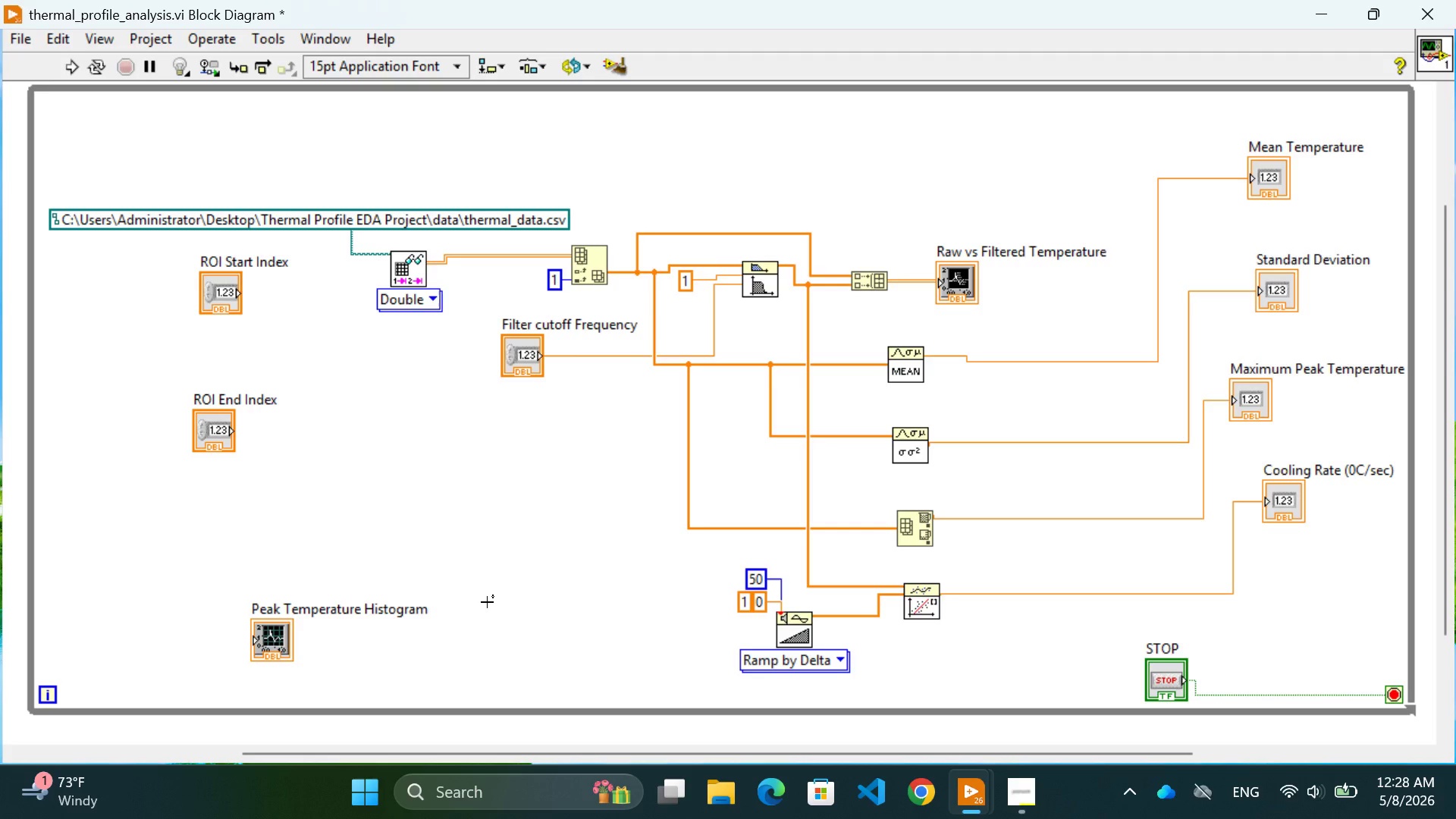 
left_click([473, 516])
 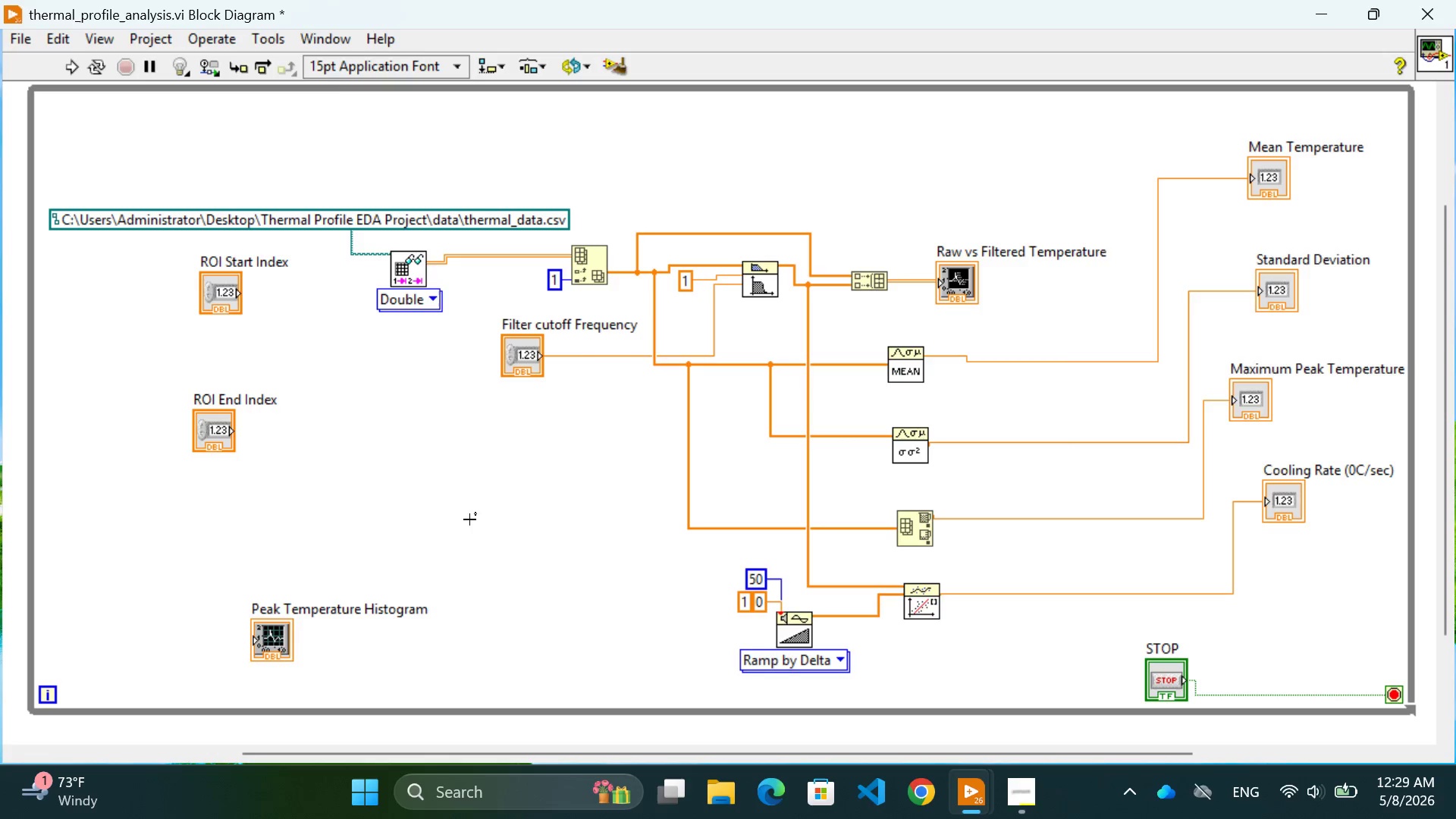 
wait(9.56)
 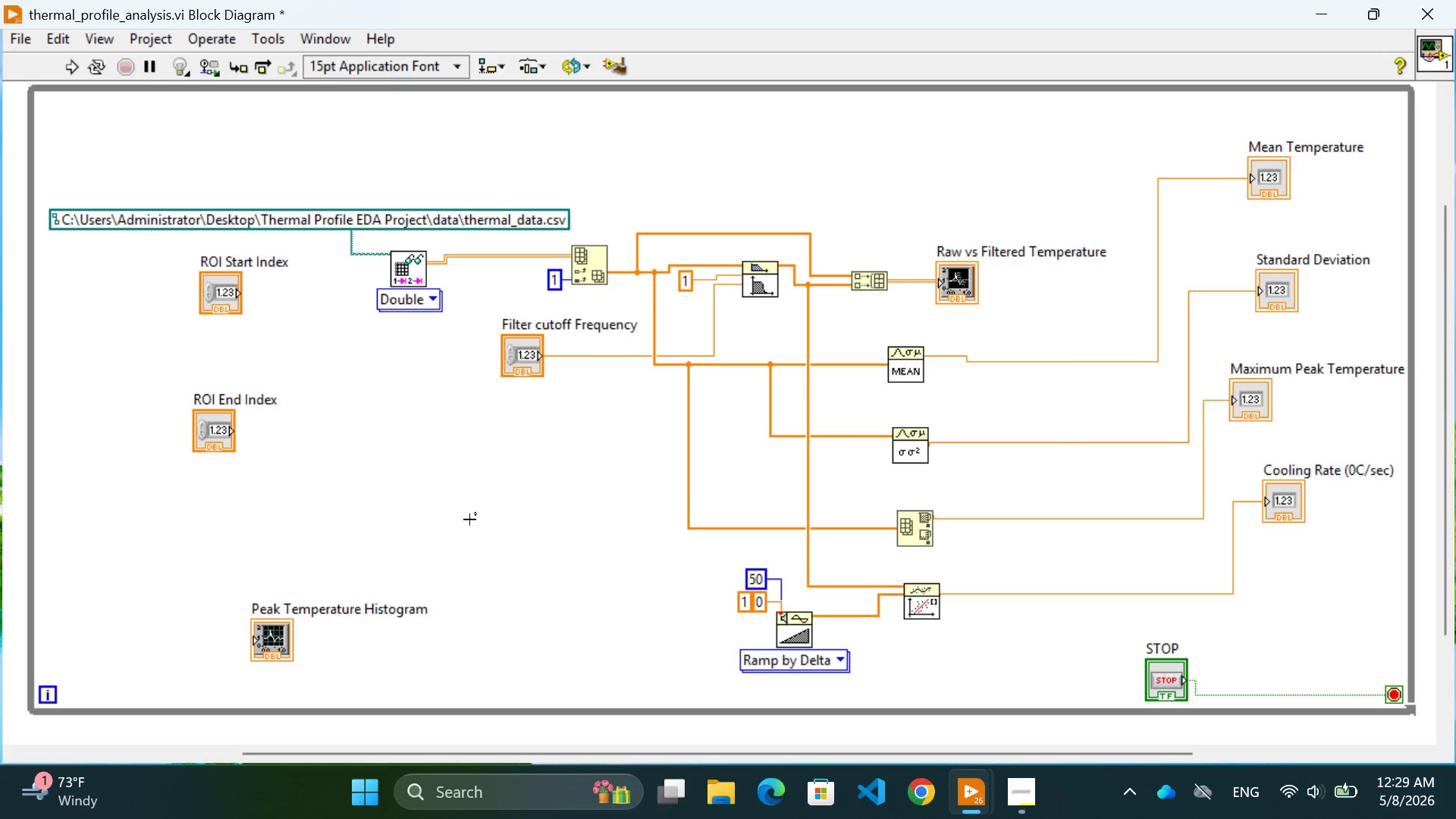 
left_click([843, 661])
 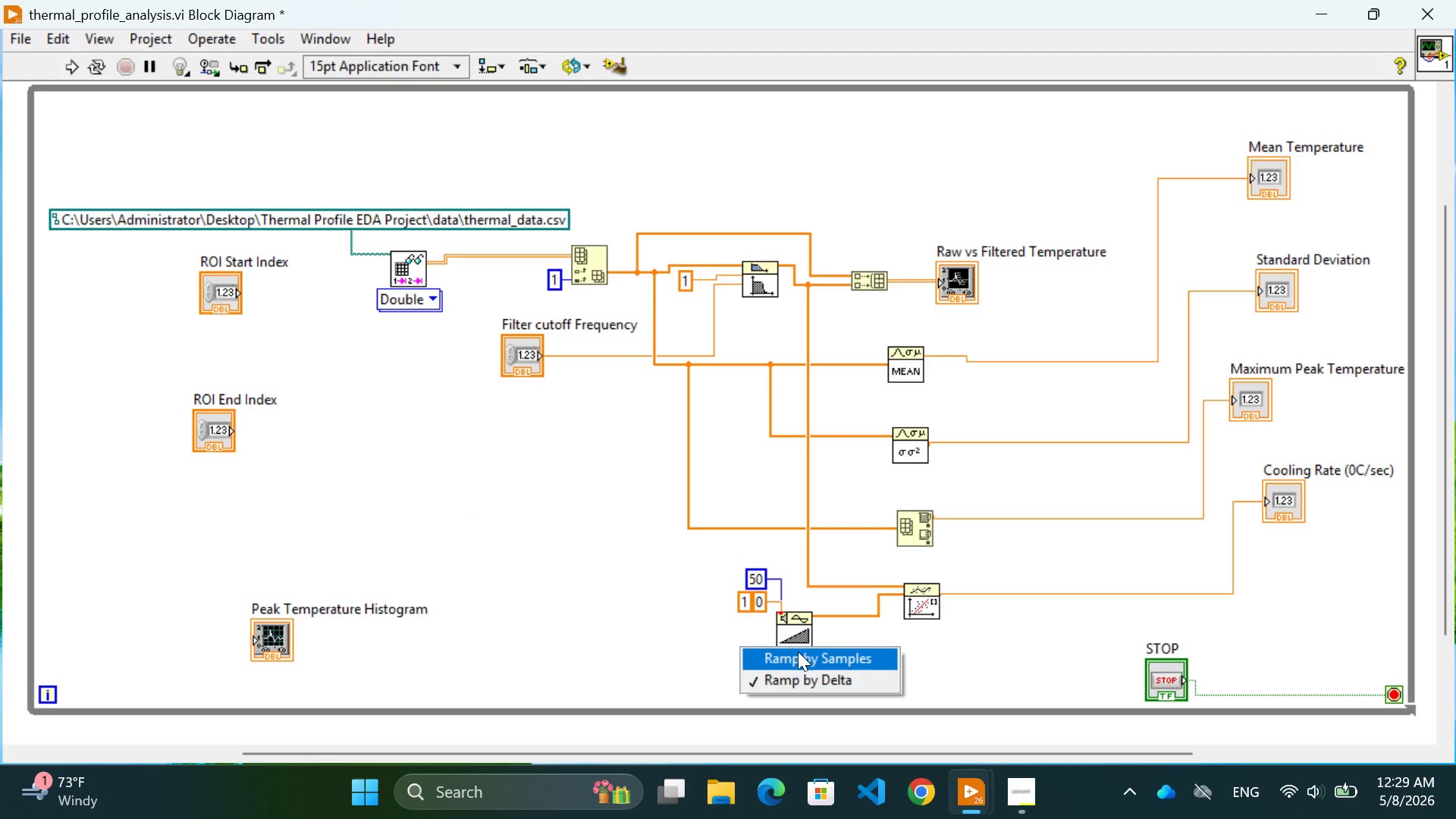 
left_click([798, 651])
 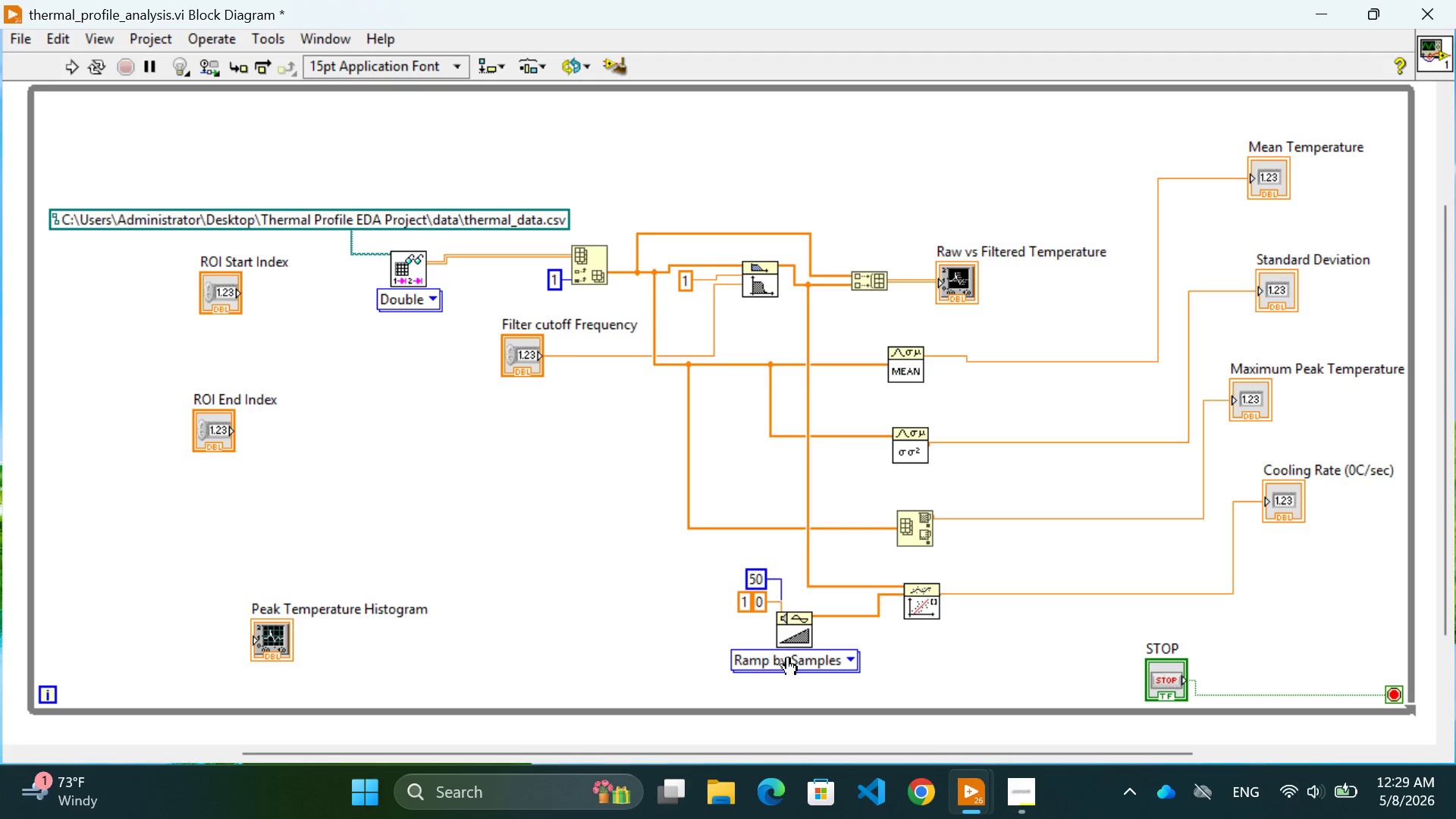 
left_click([799, 657])
 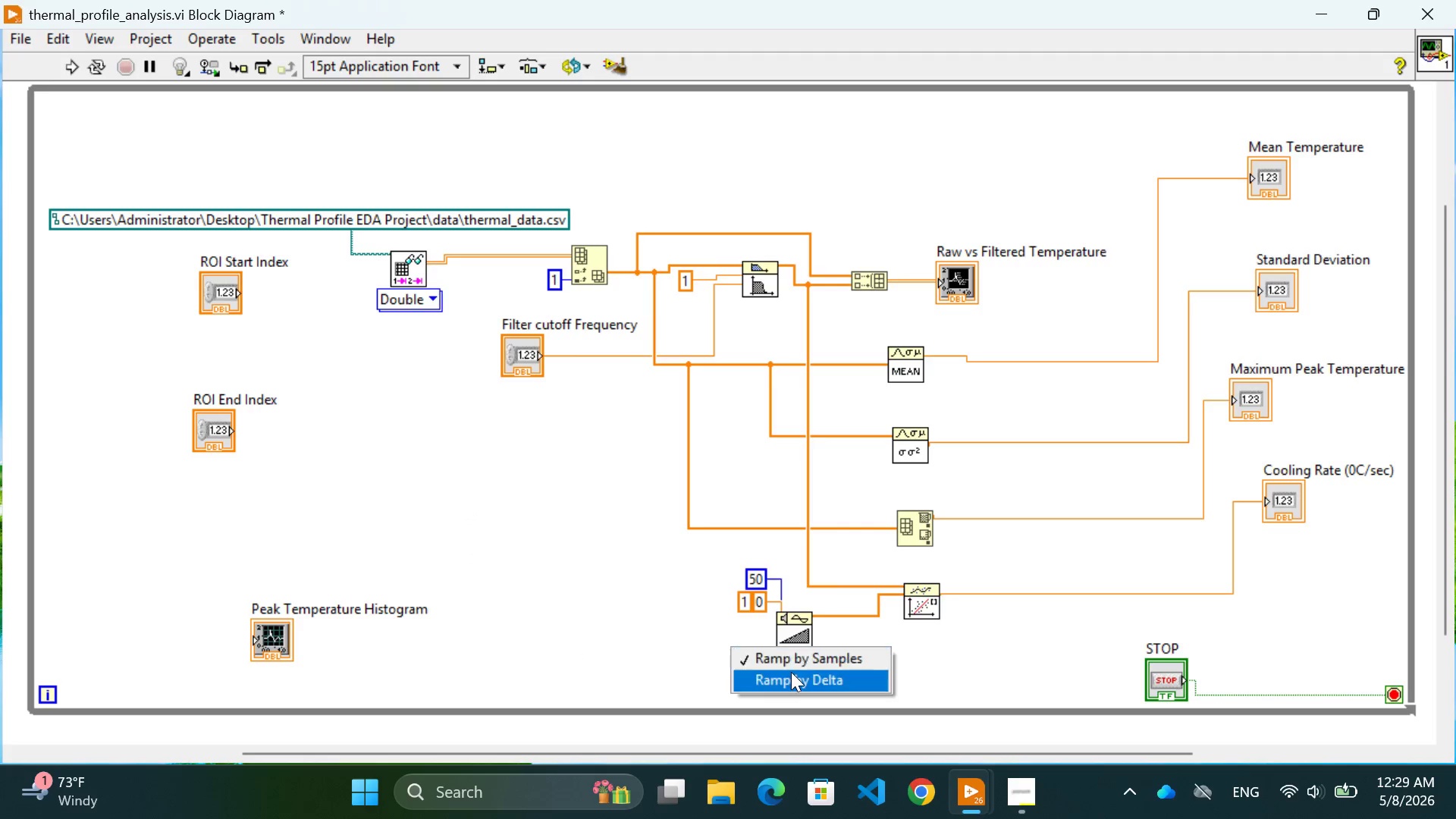 
left_click([791, 672])
 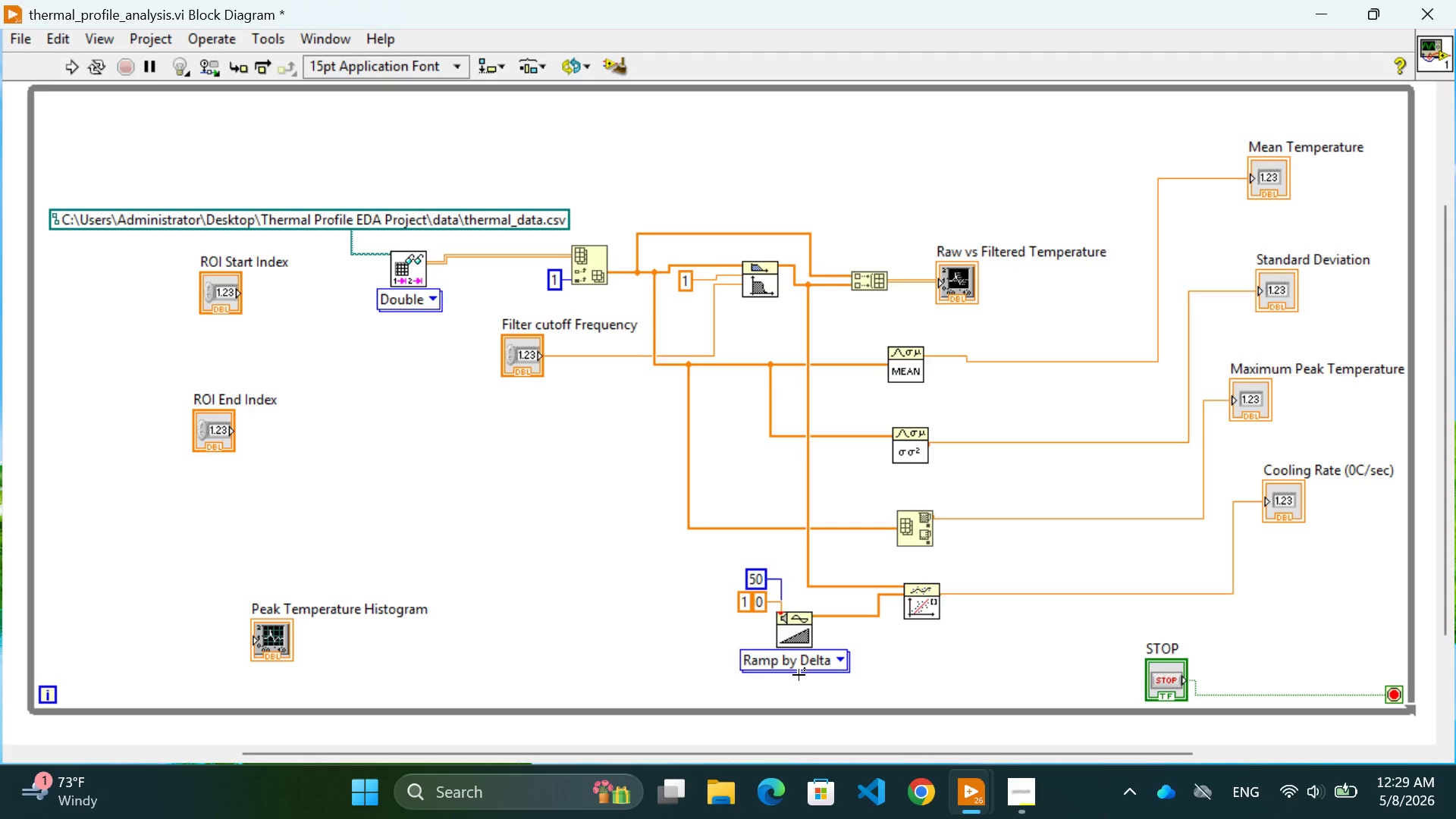 
left_click([804, 668])
 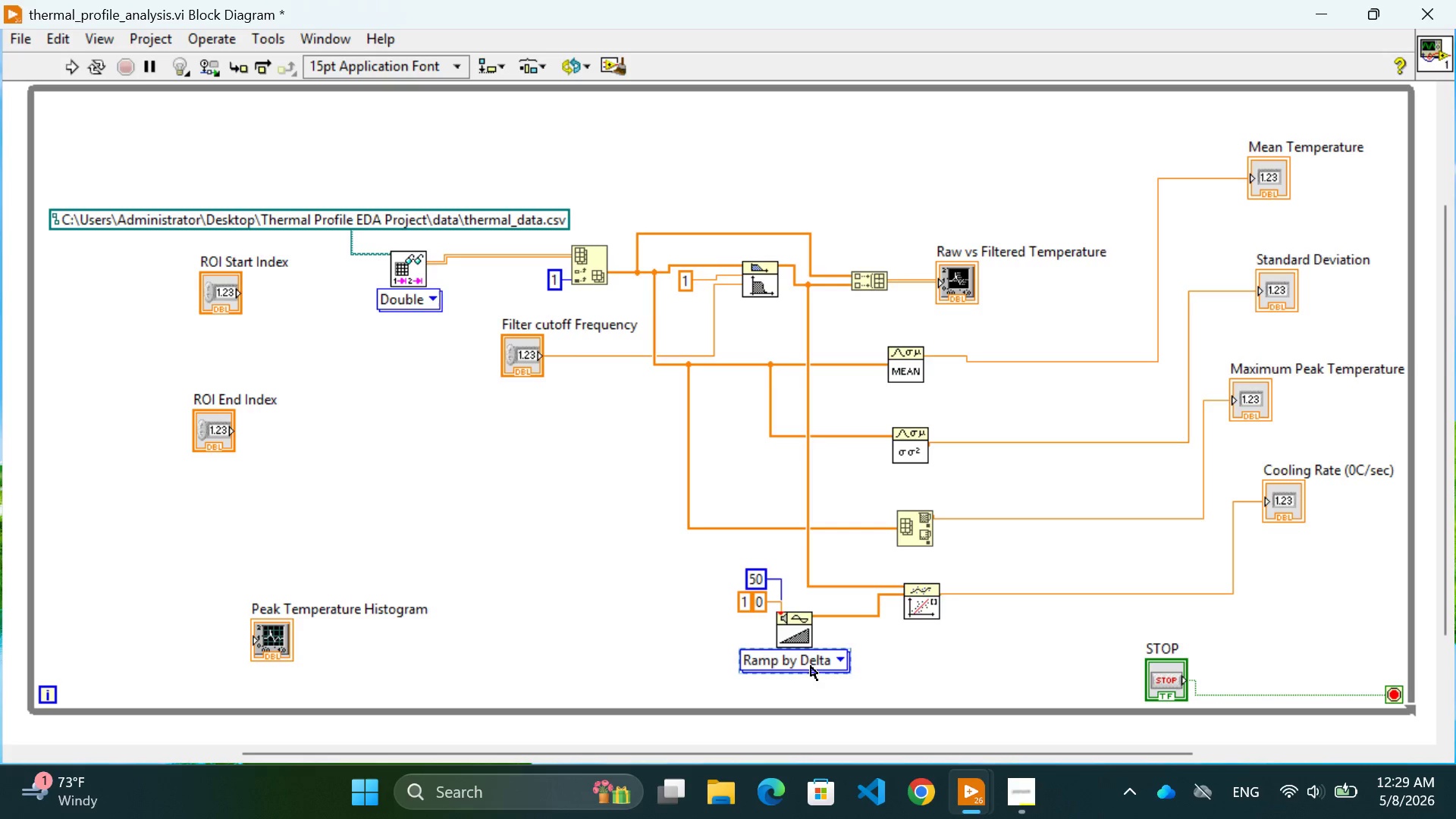 
left_click([817, 661])
 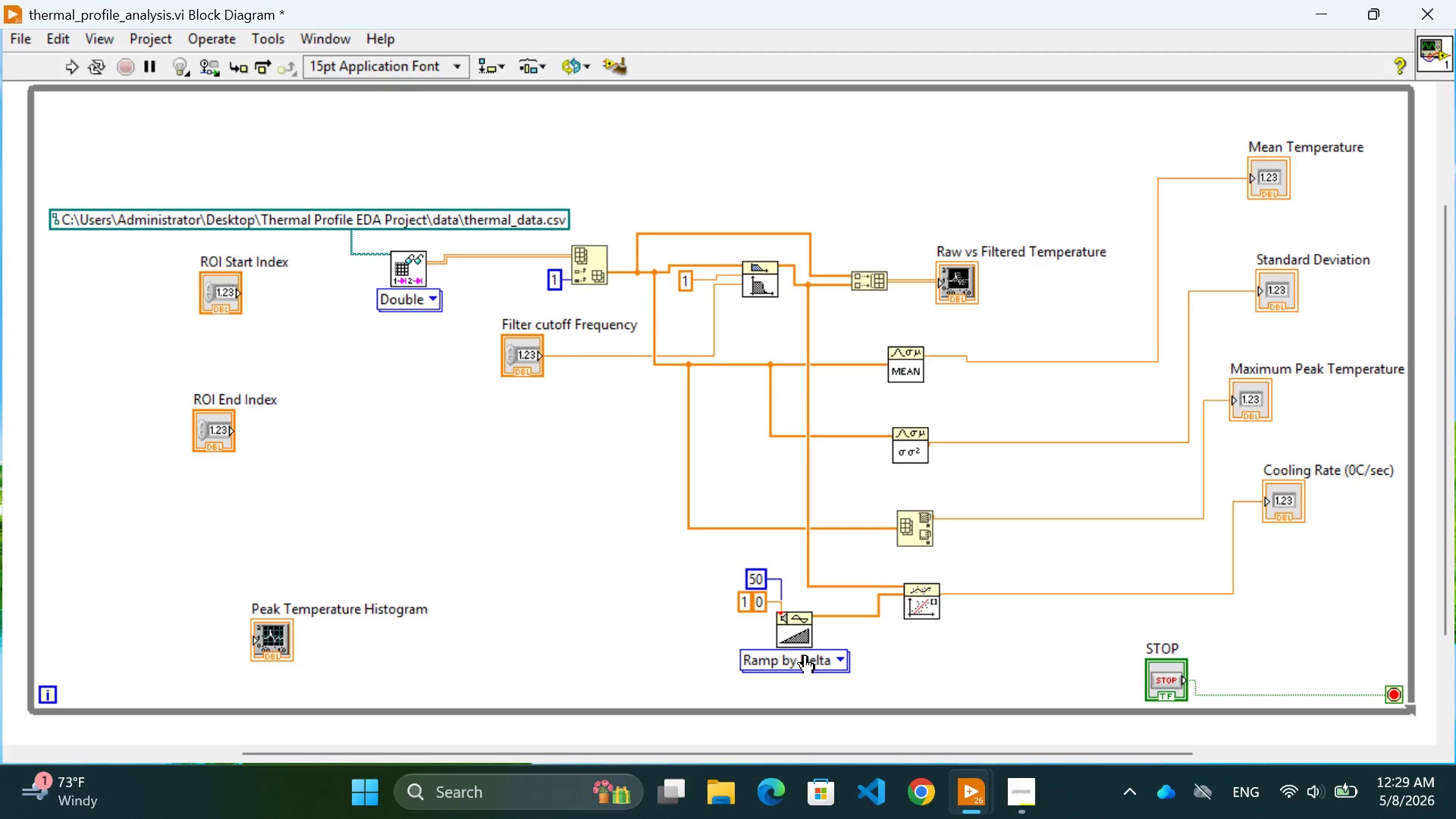 
left_click([830, 654])
 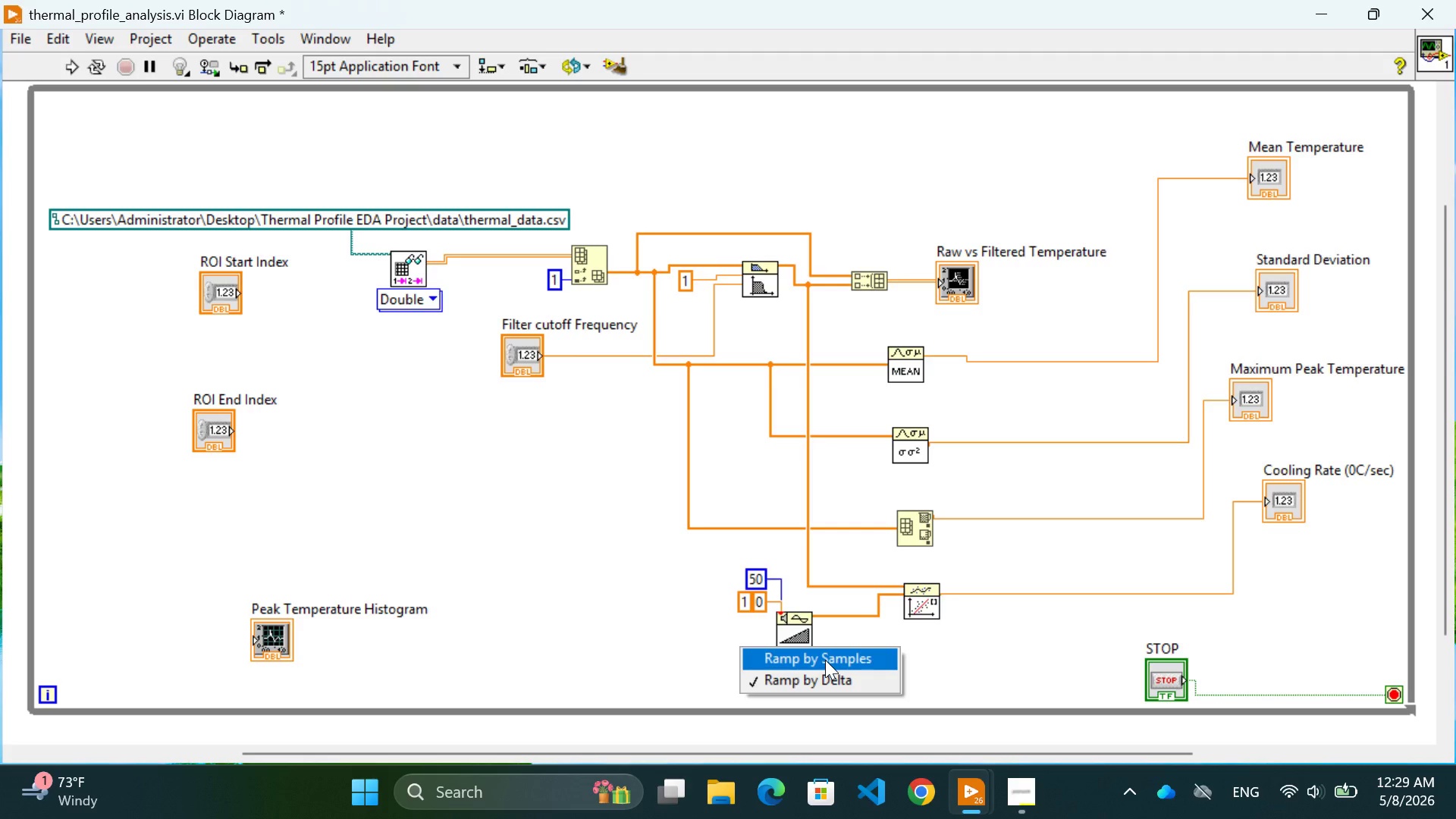 
left_click([825, 660])
 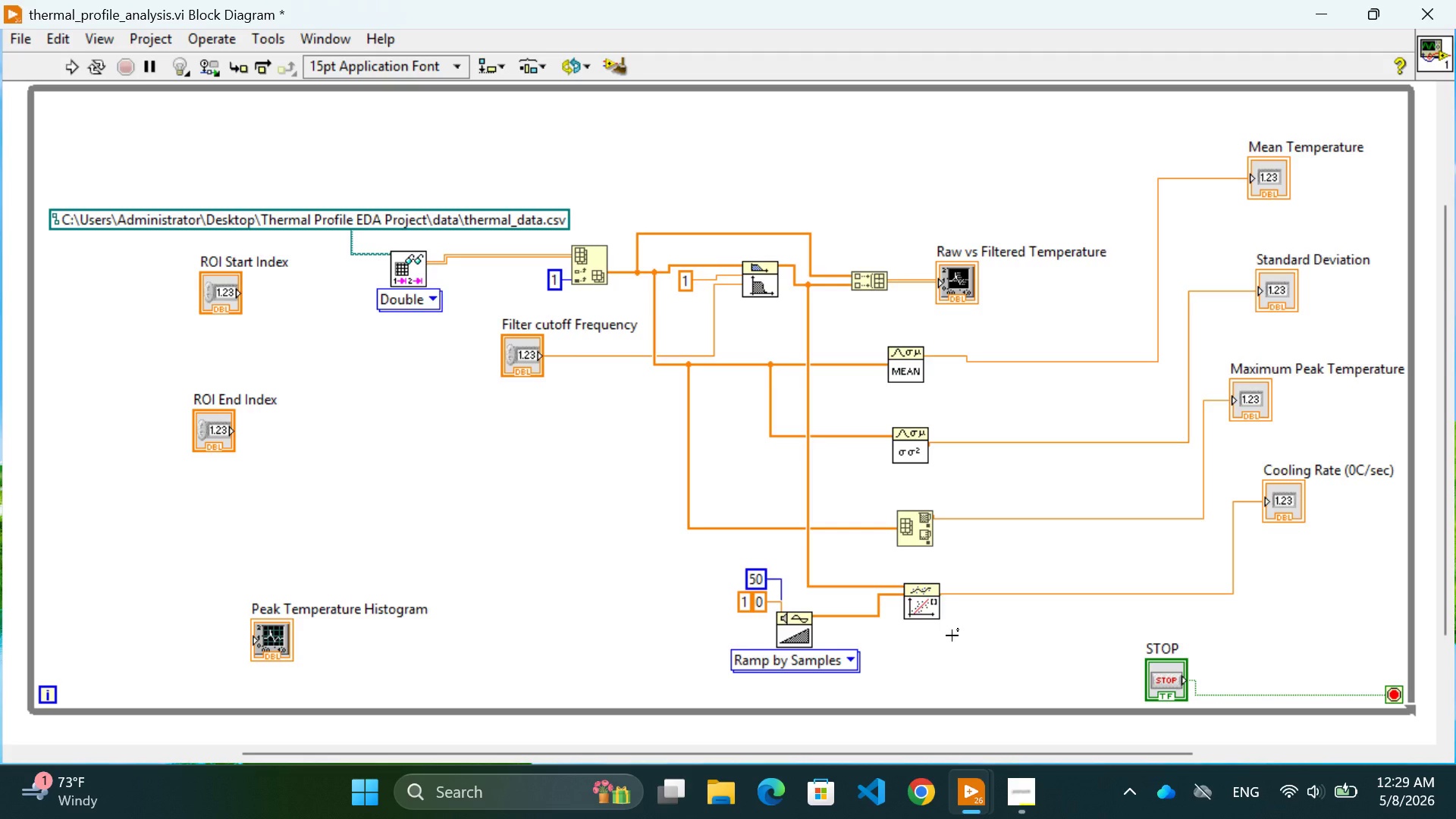 
left_click([952, 635])
 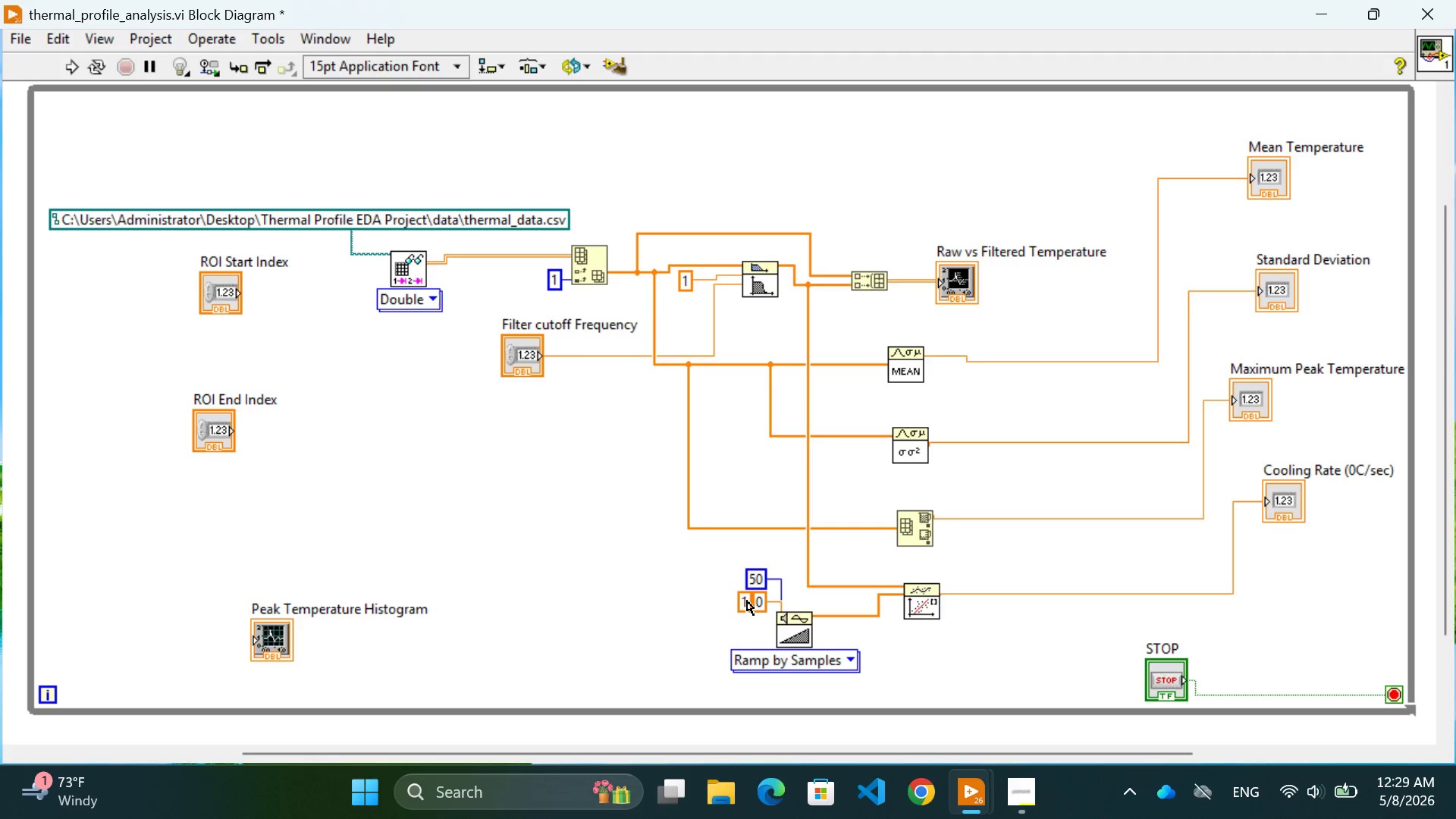 
left_click([745, 599])
 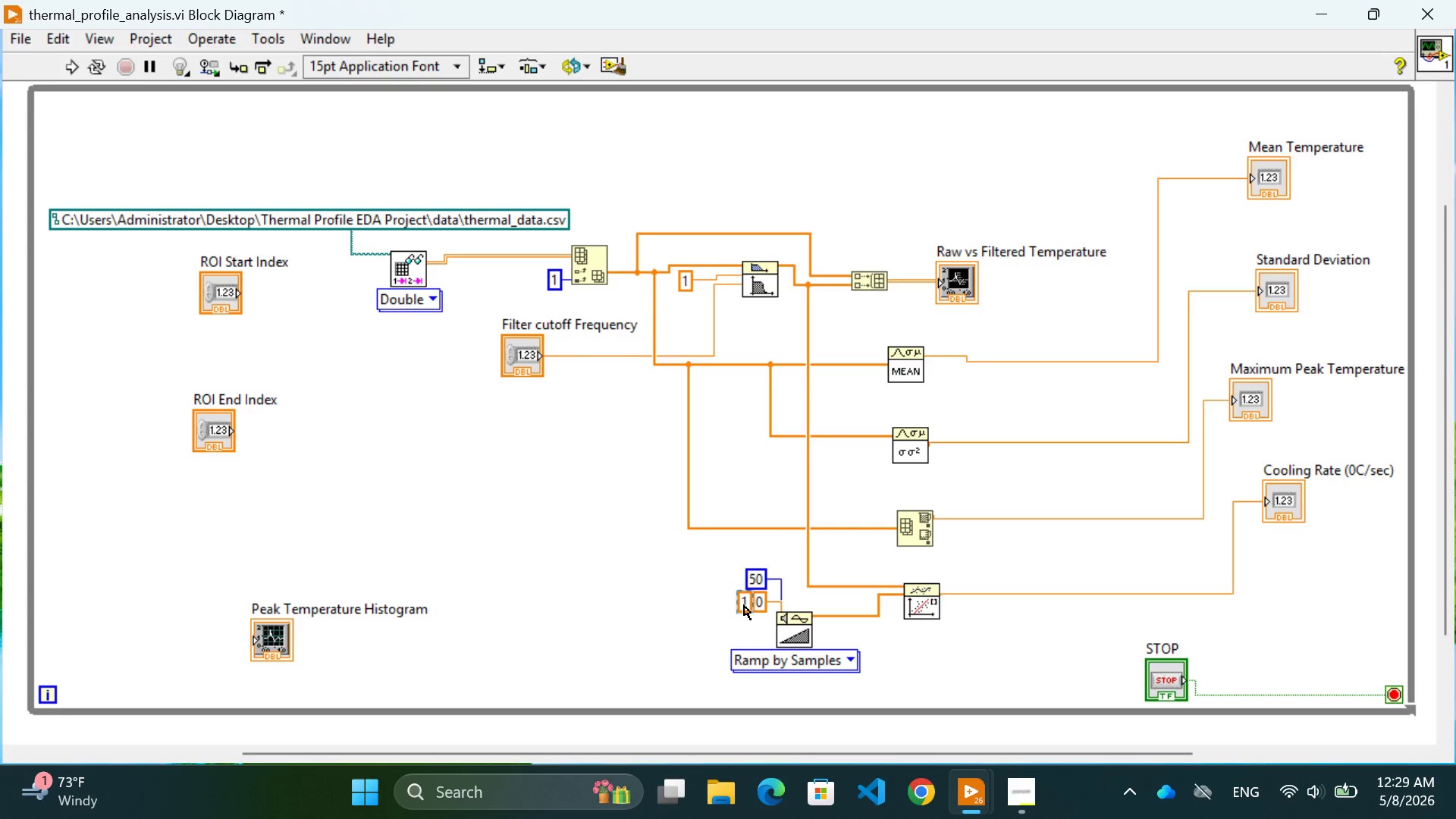 
left_click_drag(start_coordinate=[592, 654], to_coordinate=[655, 643])
 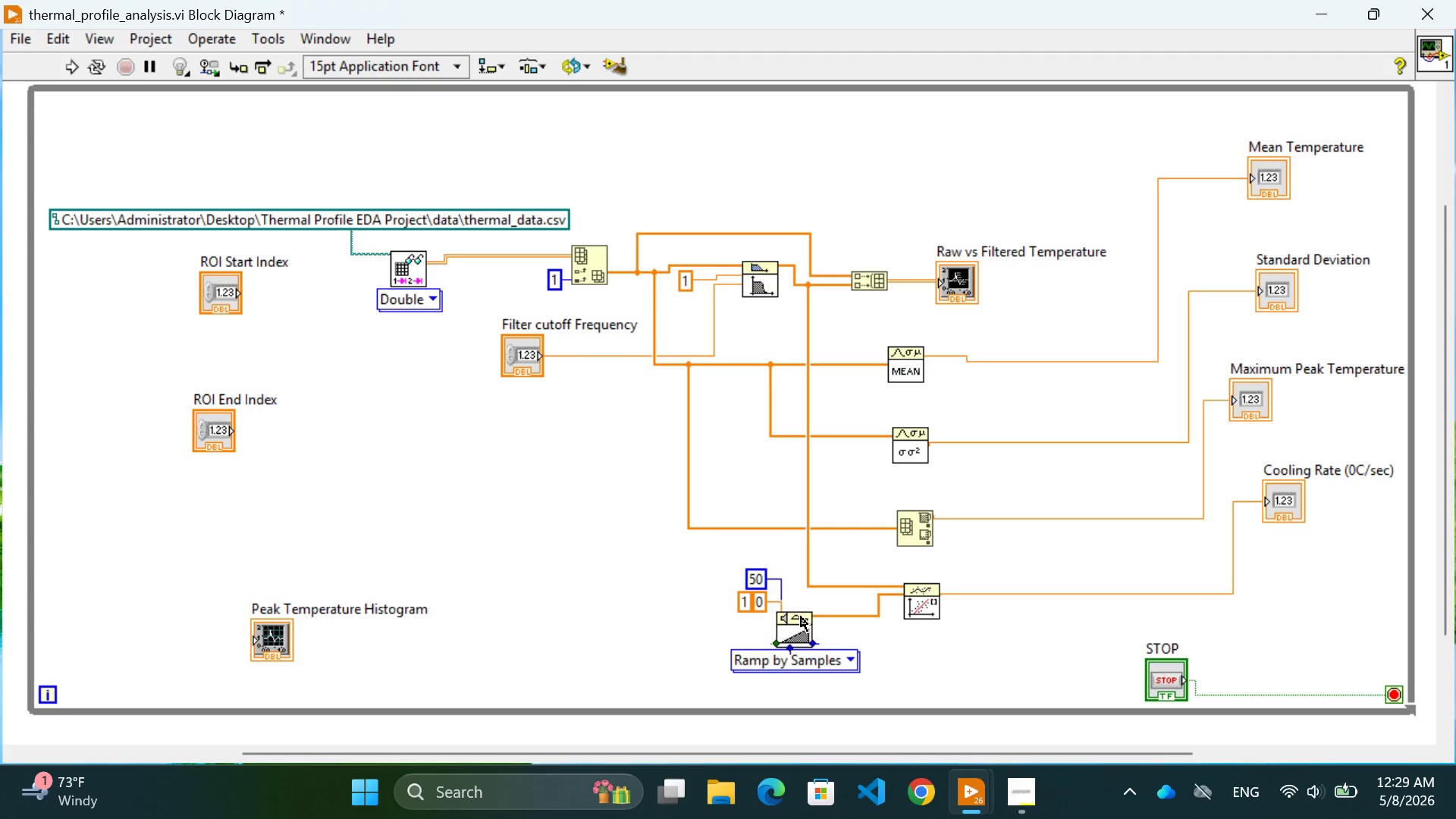 
wait(12.46)
 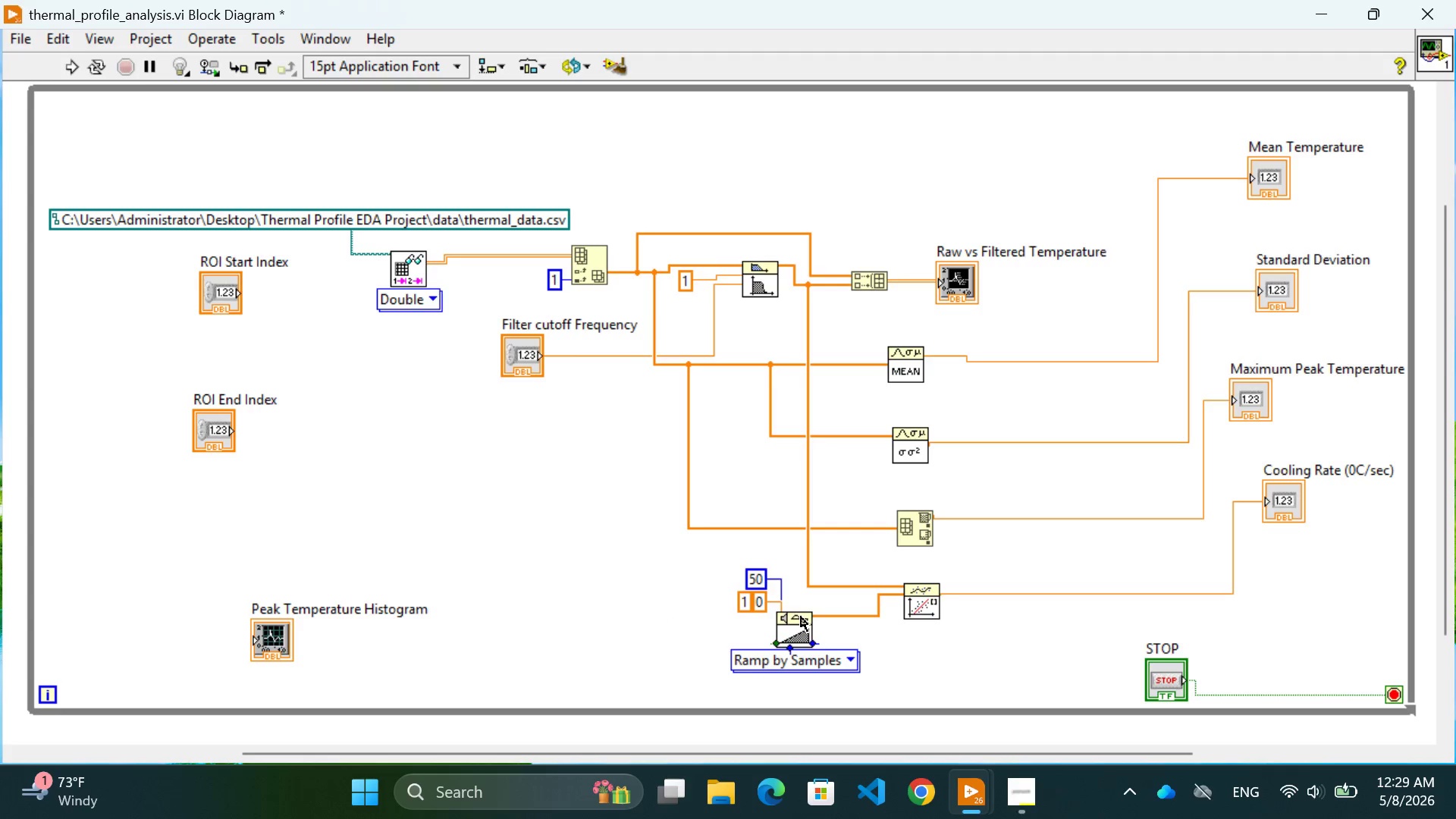 
mouse_move([893, 604])
 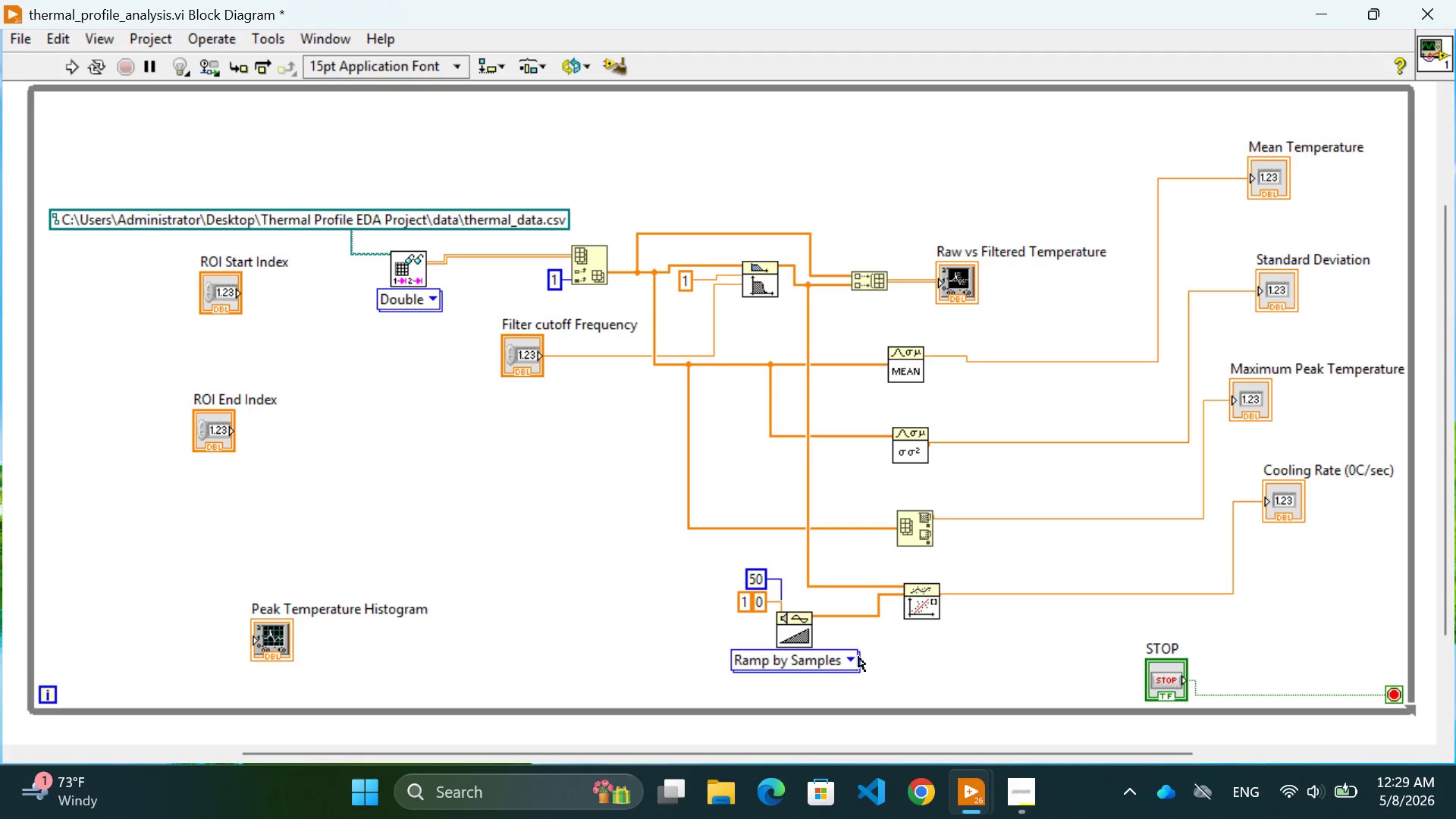 
mouse_move([833, 663])
 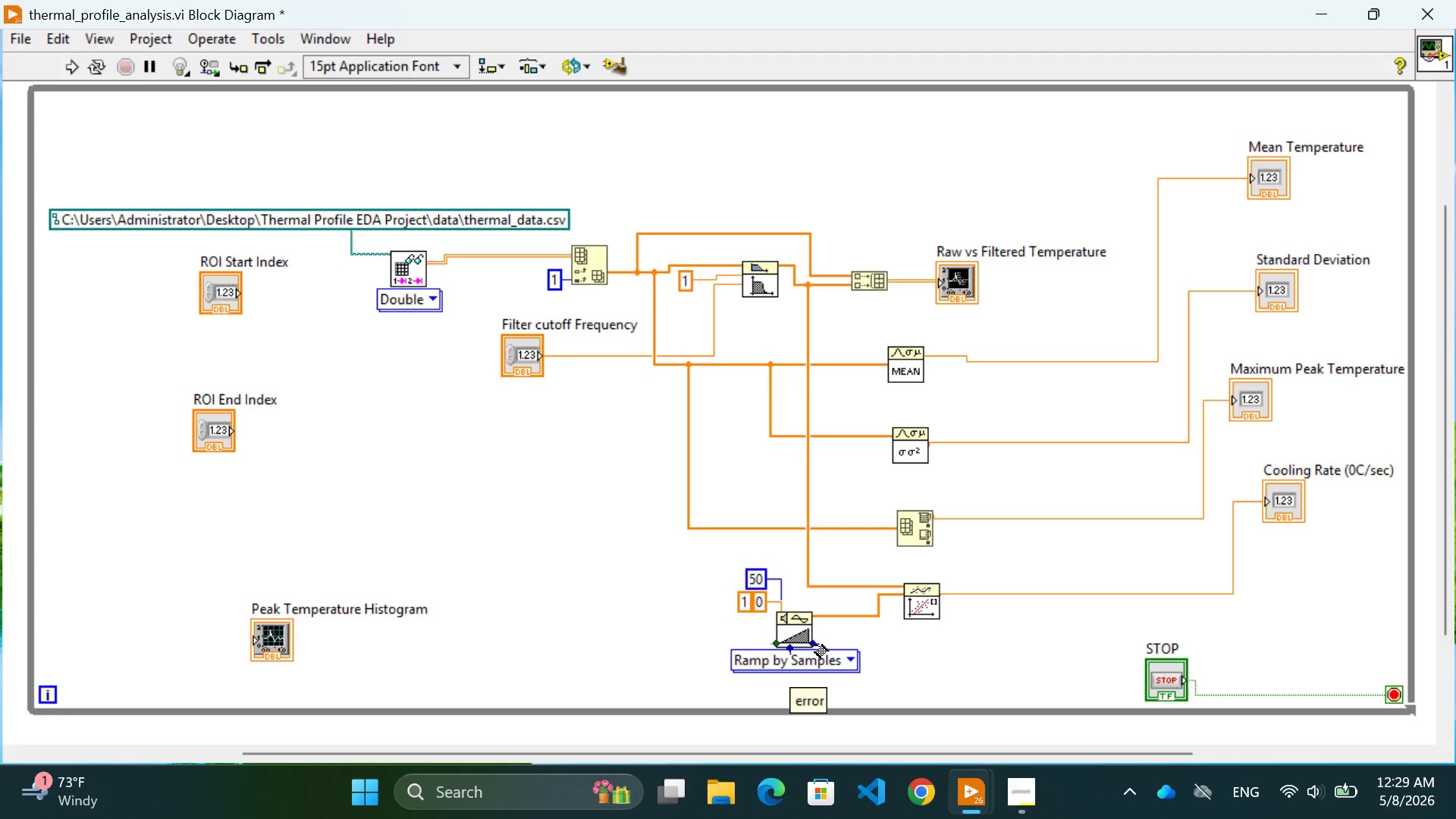 
mouse_move([781, 645])
 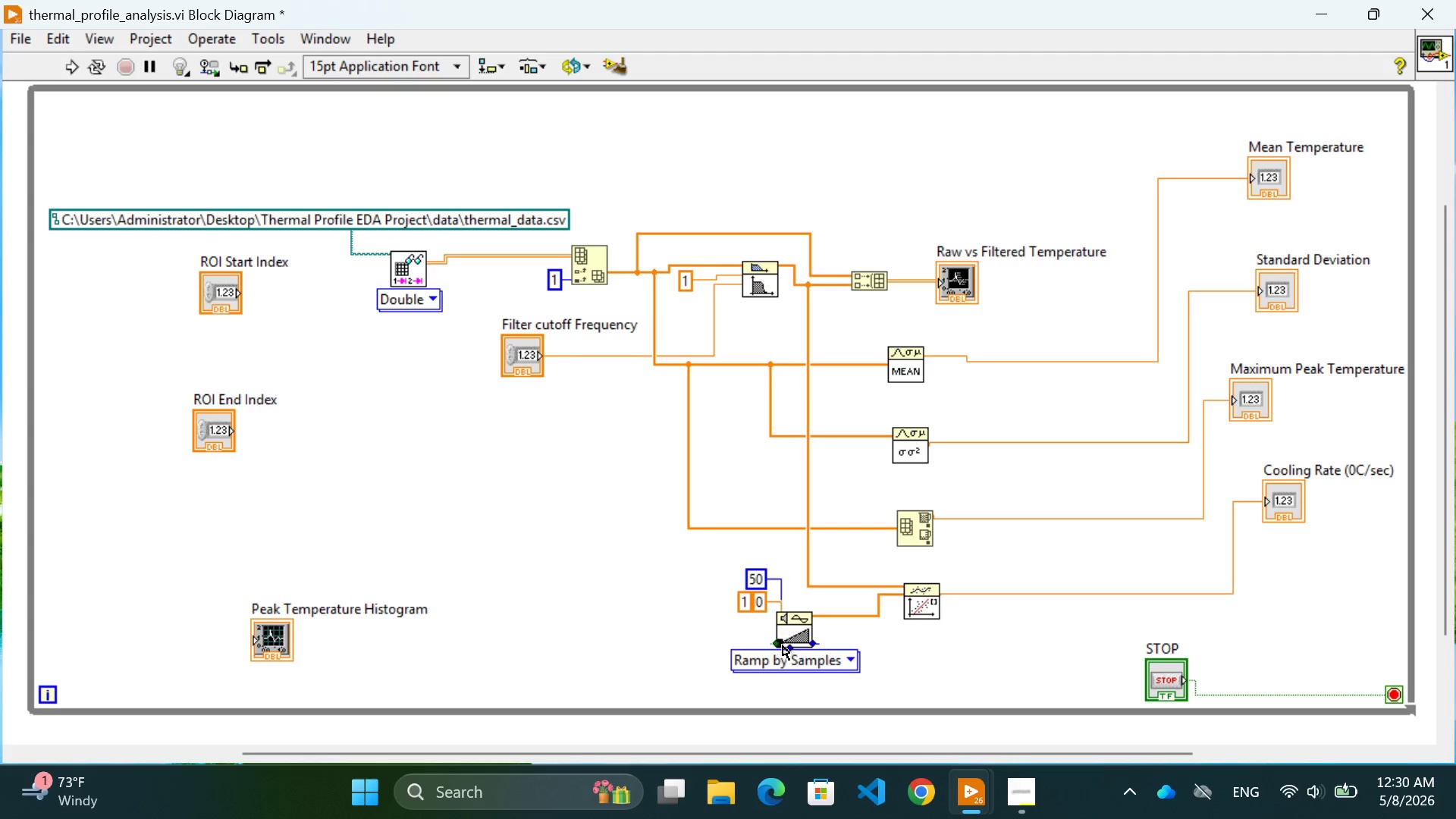 
wait(15.33)
 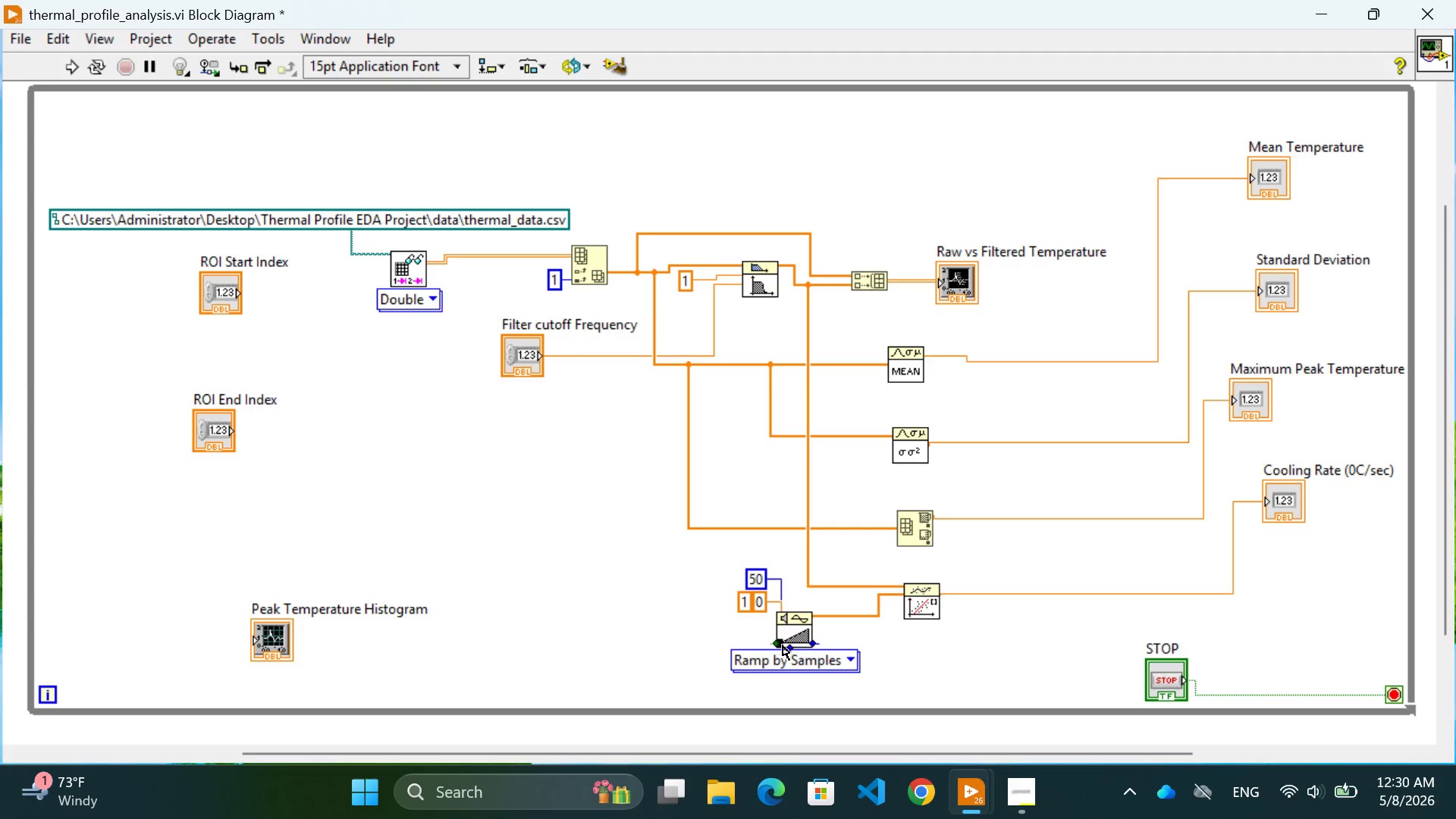 
left_click([425, 457])
 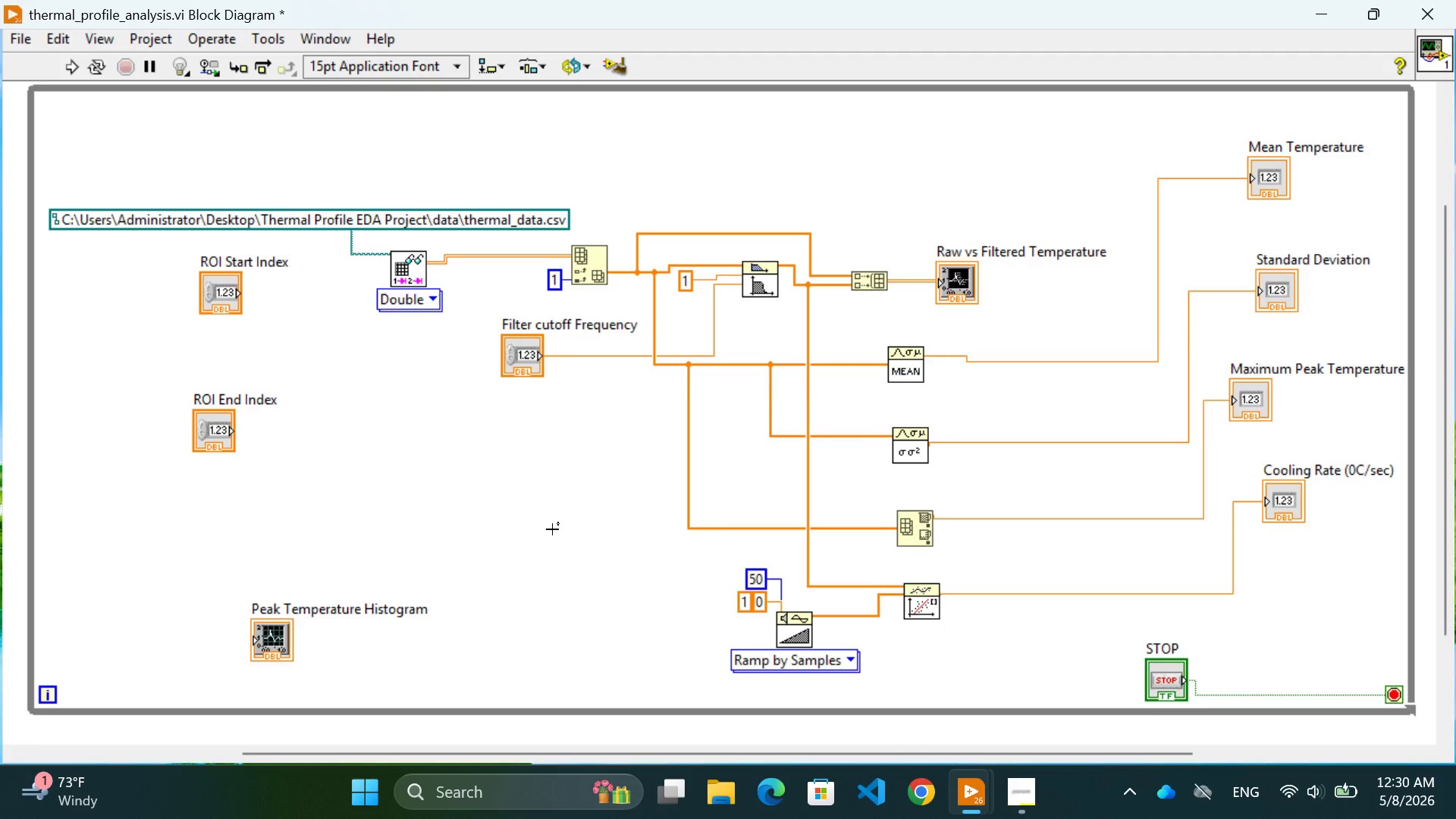 
scroll: coordinate [552, 529], scroll_direction: none, amount: 0.0
 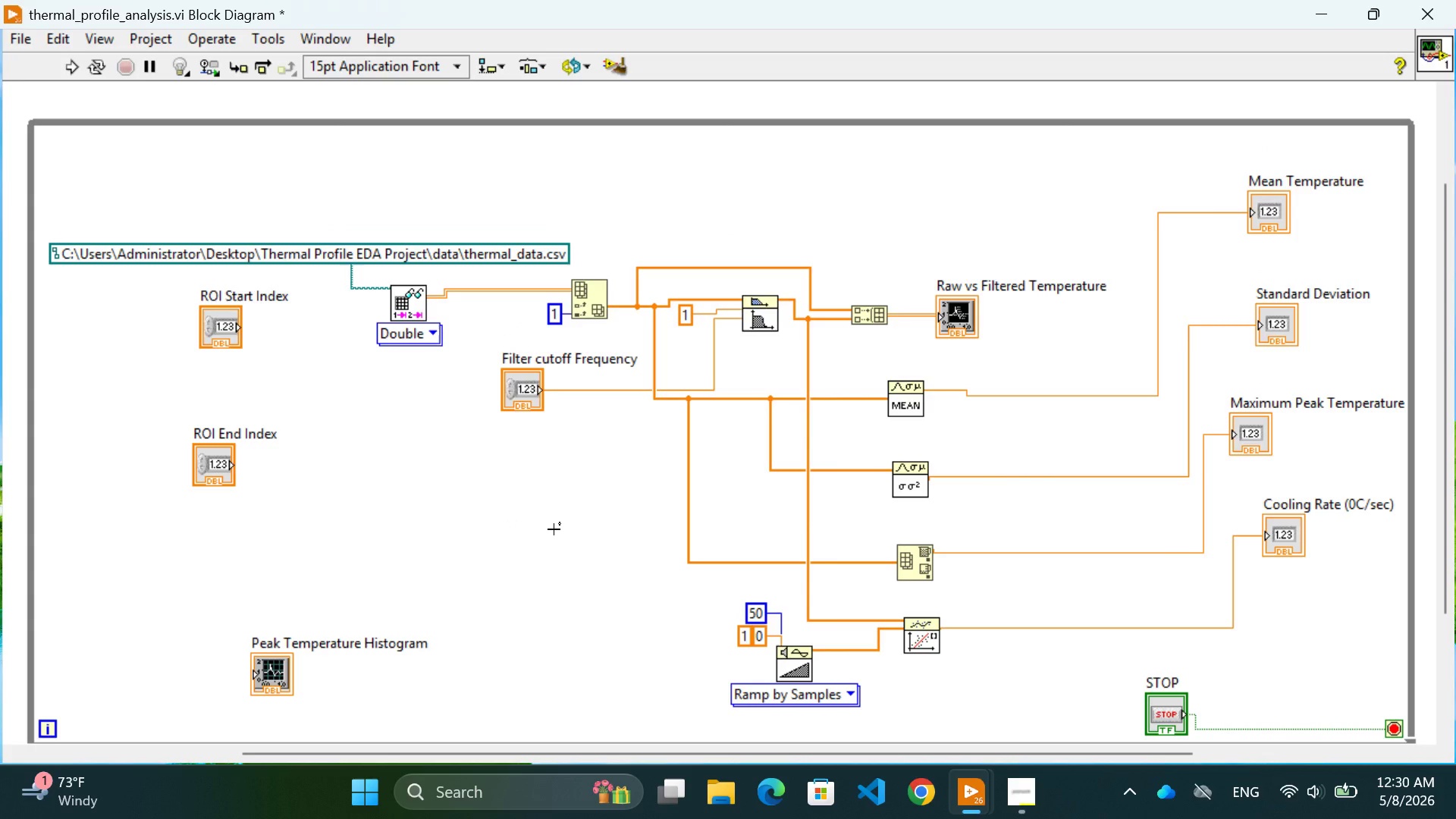 
wait(15.64)
 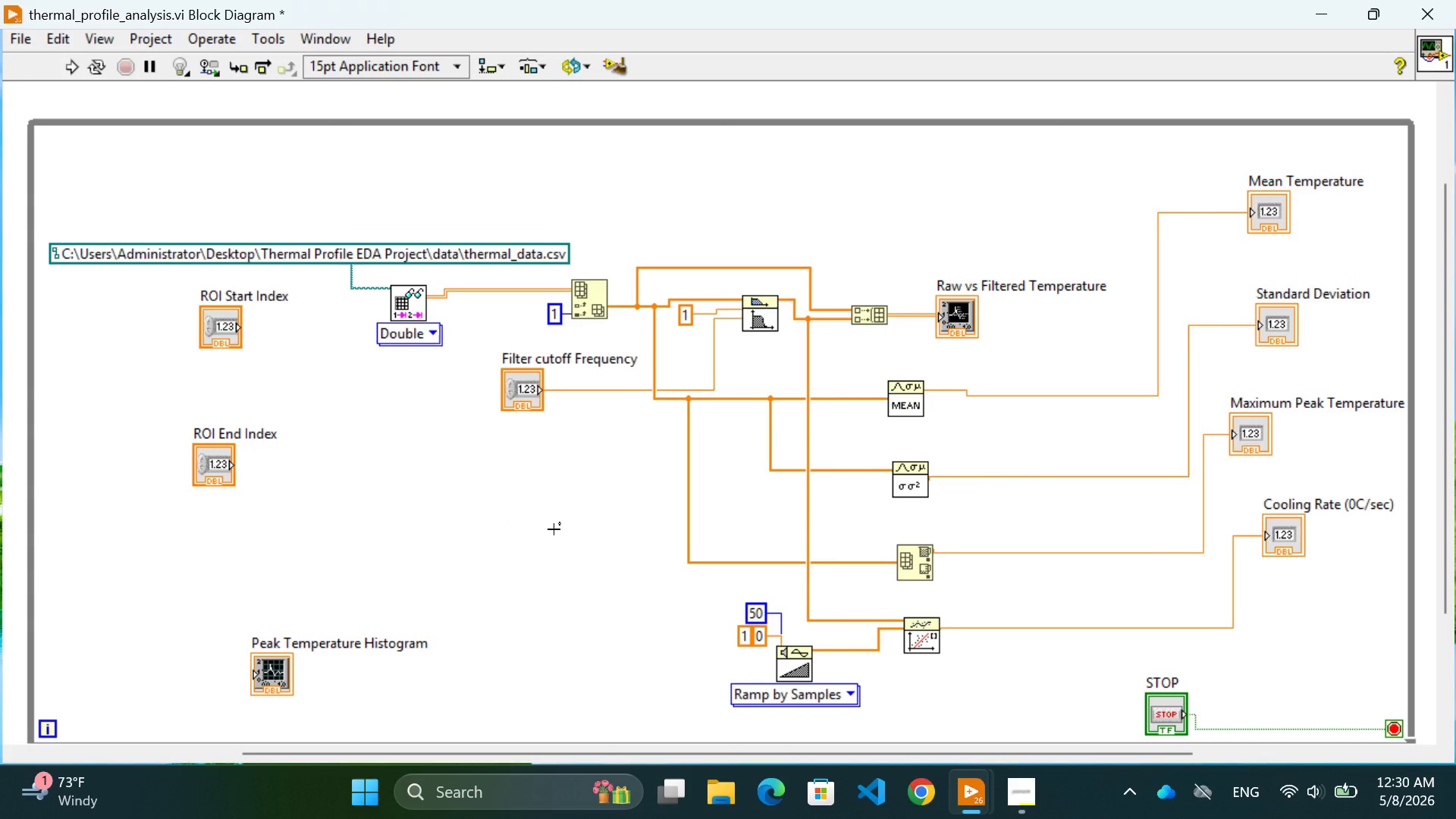 
left_click([565, 486])
 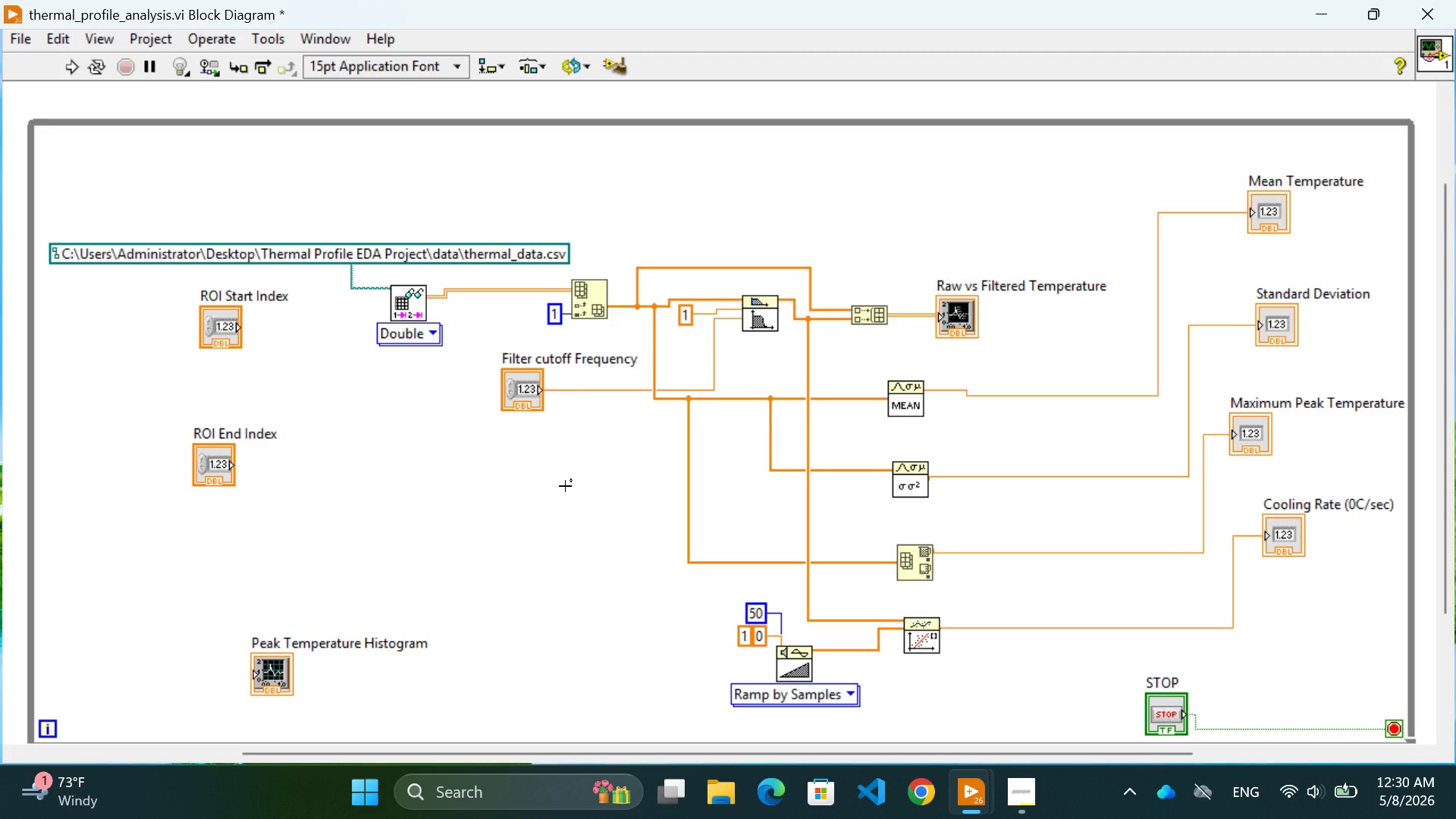 
scroll: coordinate [565, 486], scroll_direction: down, amount: 1.0
 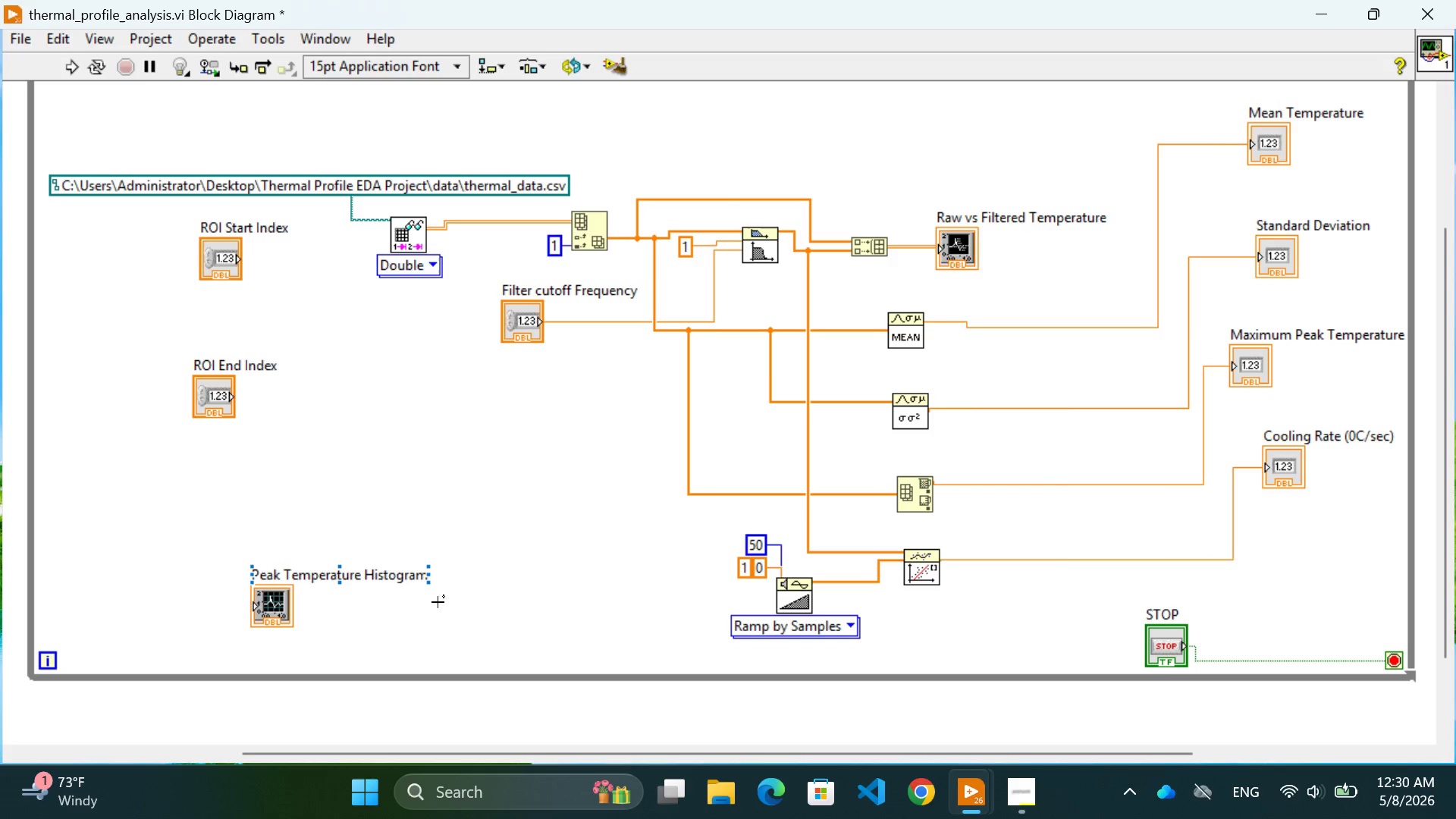 
left_click([504, 598])
 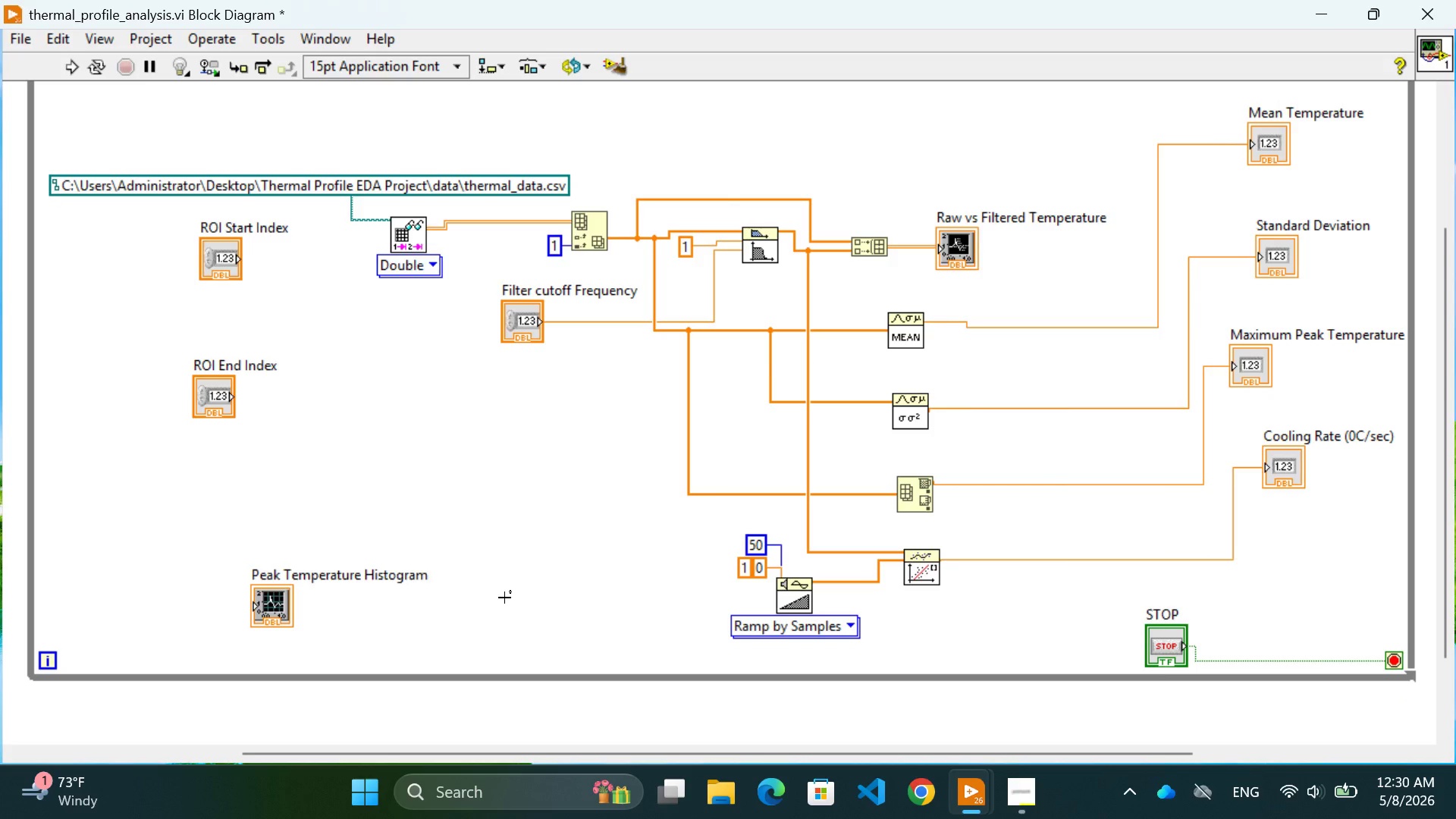 
scroll: coordinate [504, 598], scroll_direction: none, amount: 0.0
 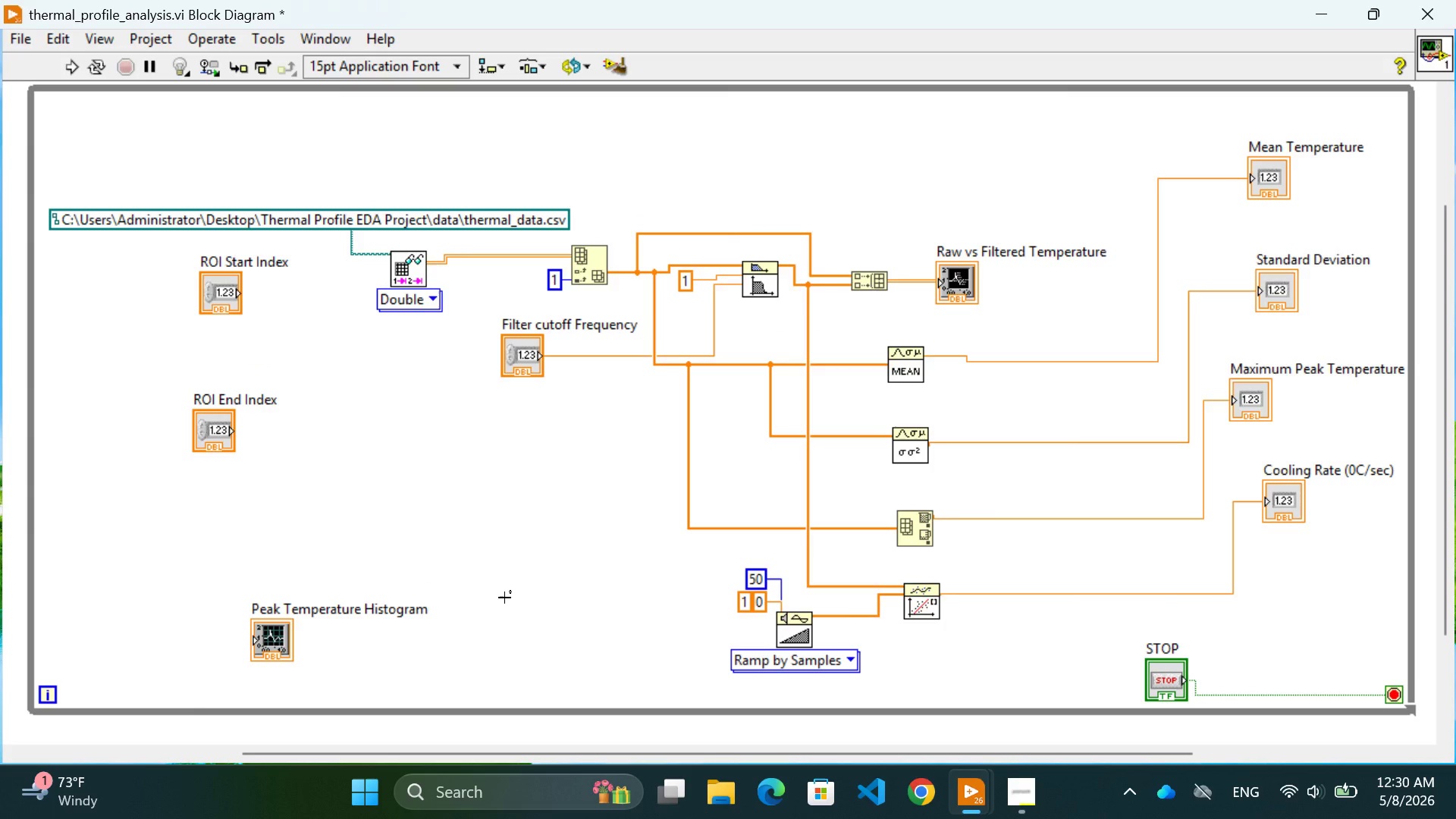 
wait(29.37)
 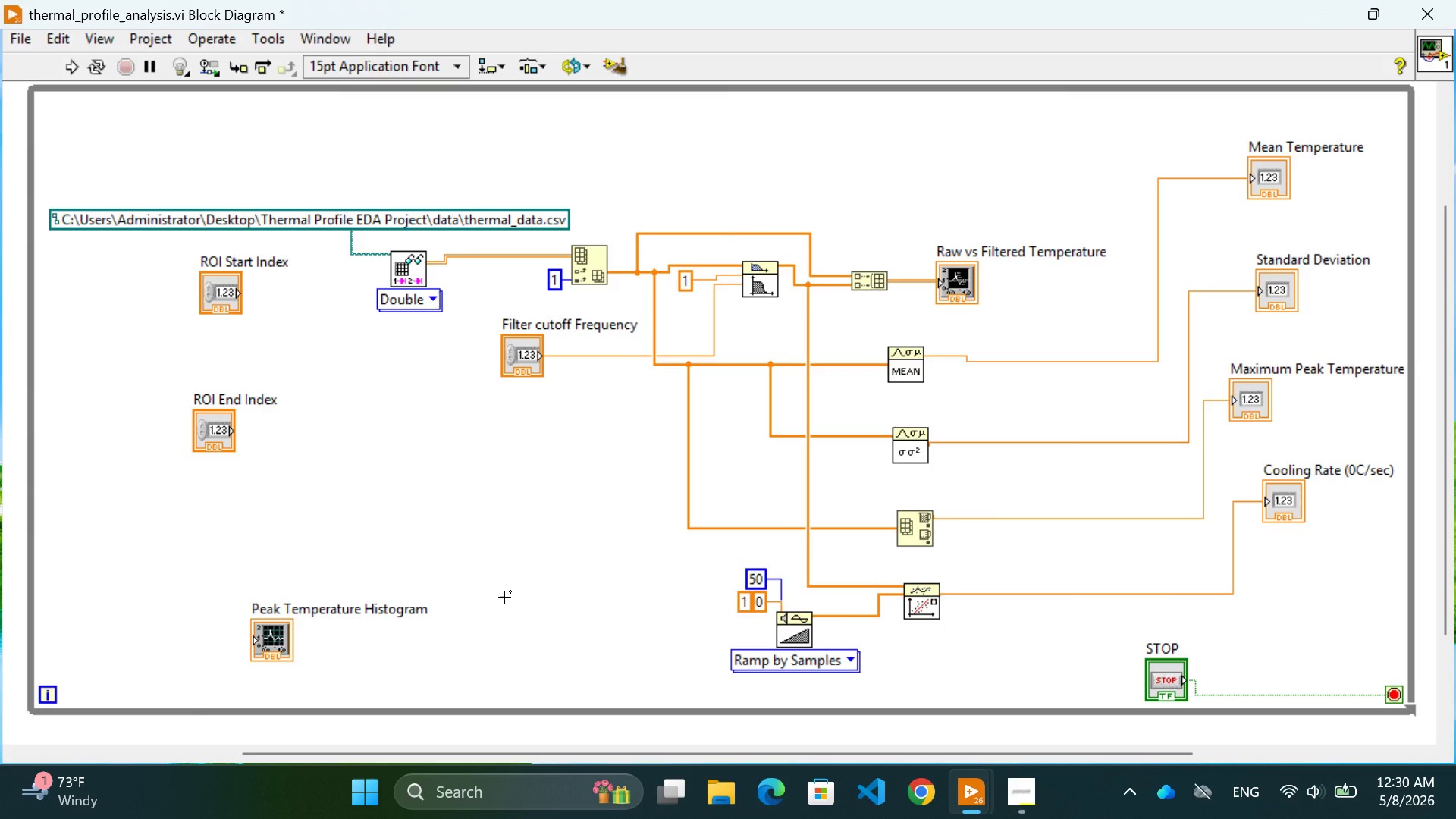 
left_click([594, 549])
 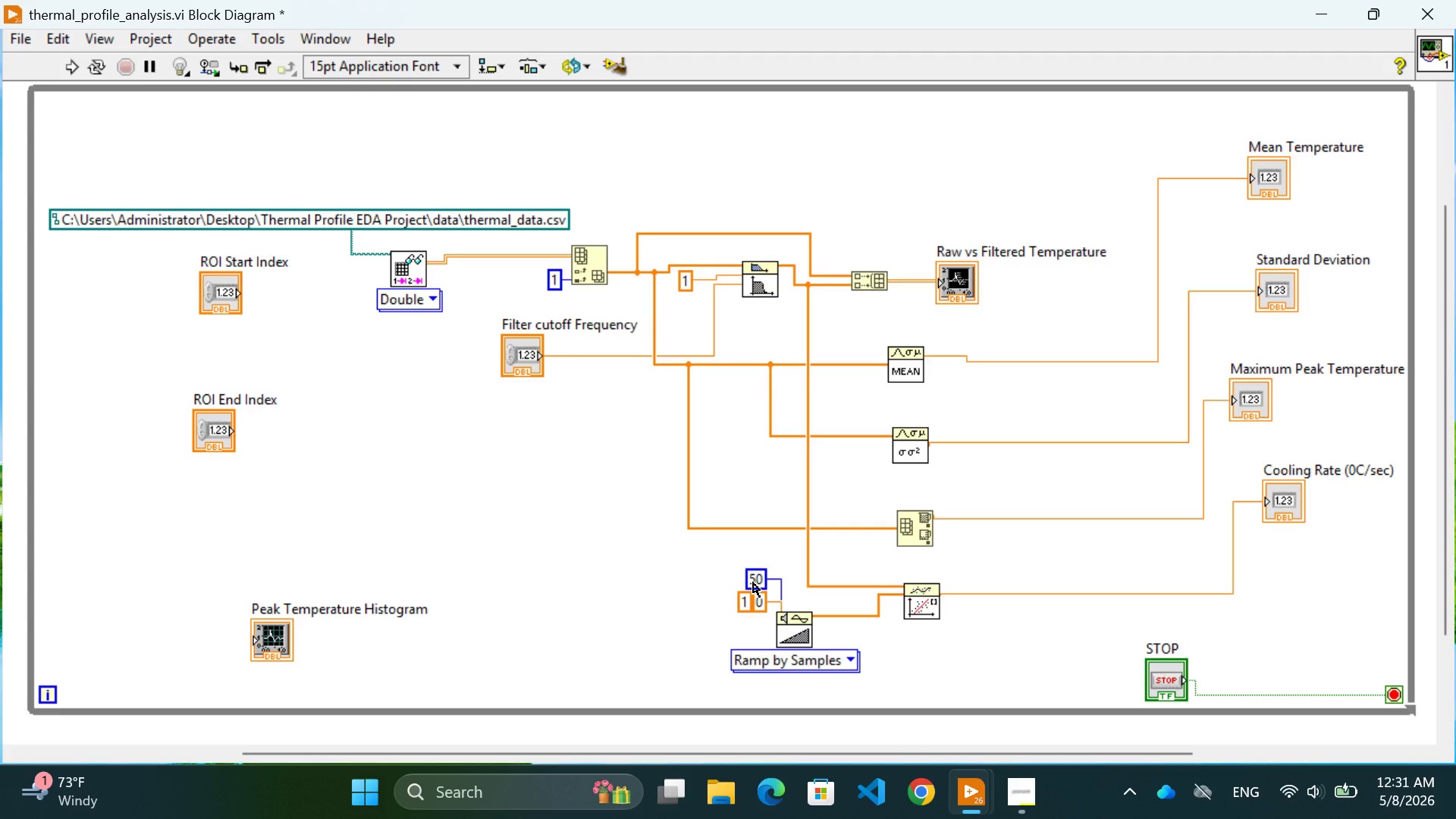 
left_click_drag(start_coordinate=[763, 582], to_coordinate=[780, 588])
 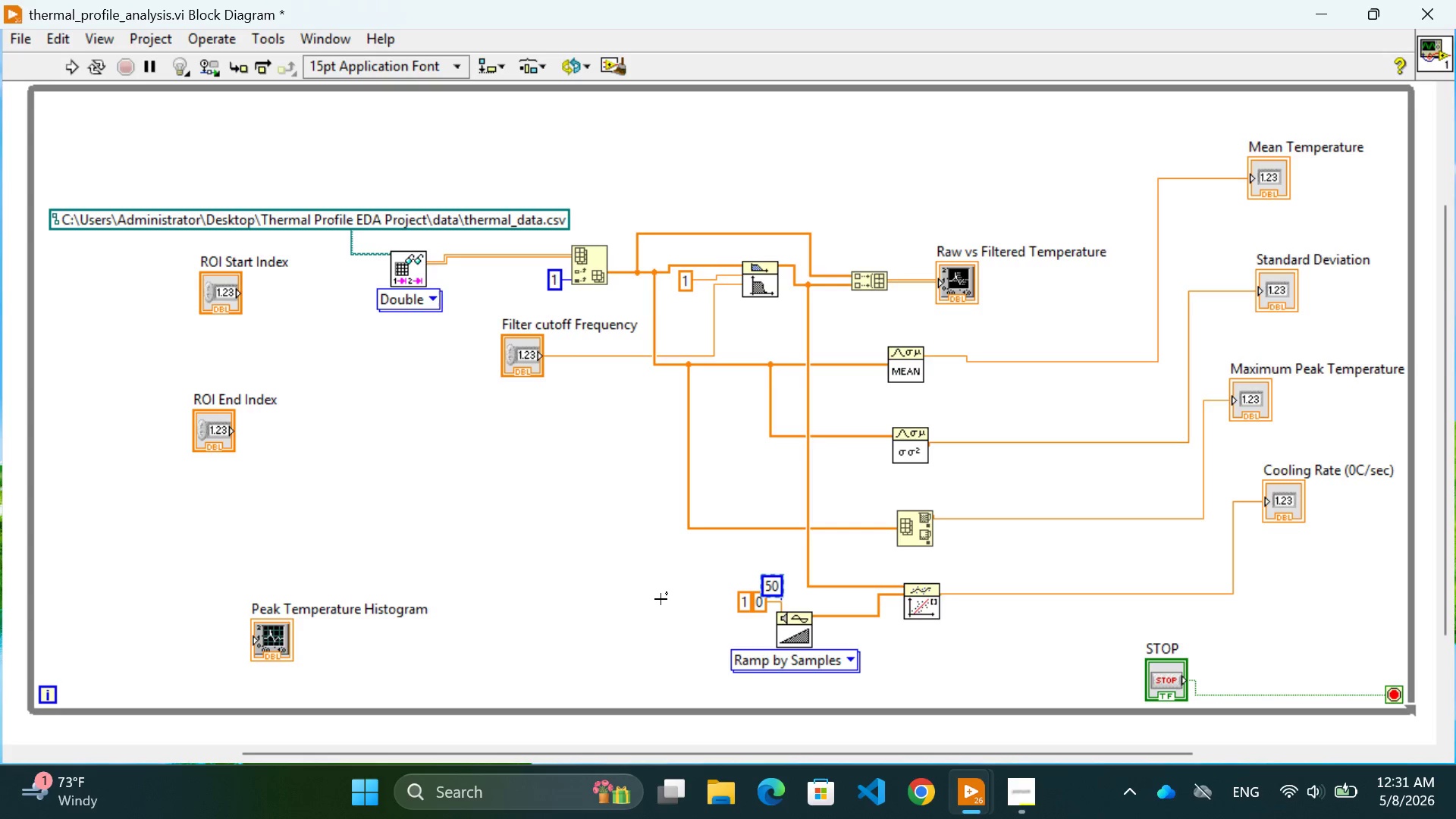 
key(Control+Z)
 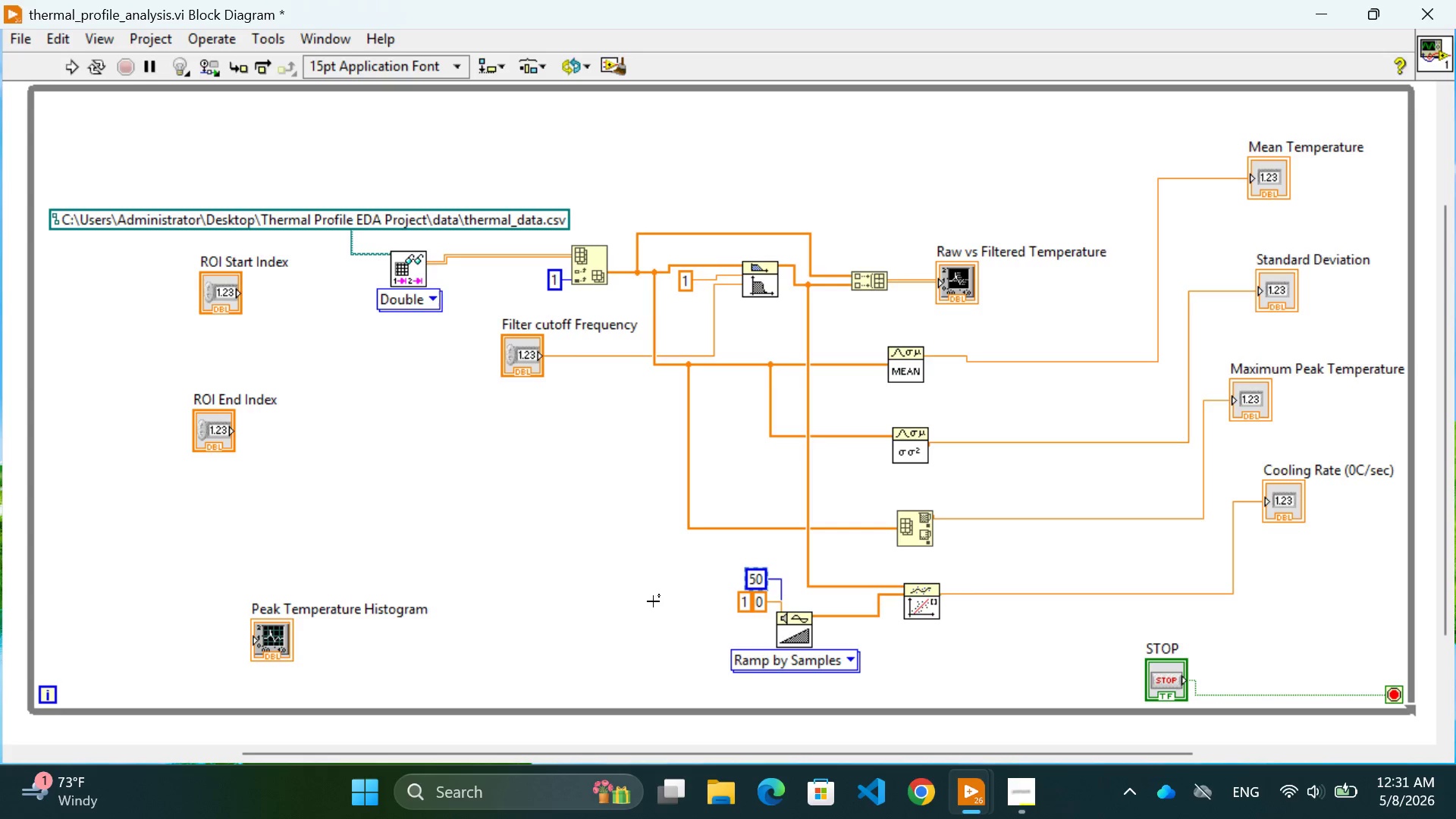 
left_click([627, 608])
 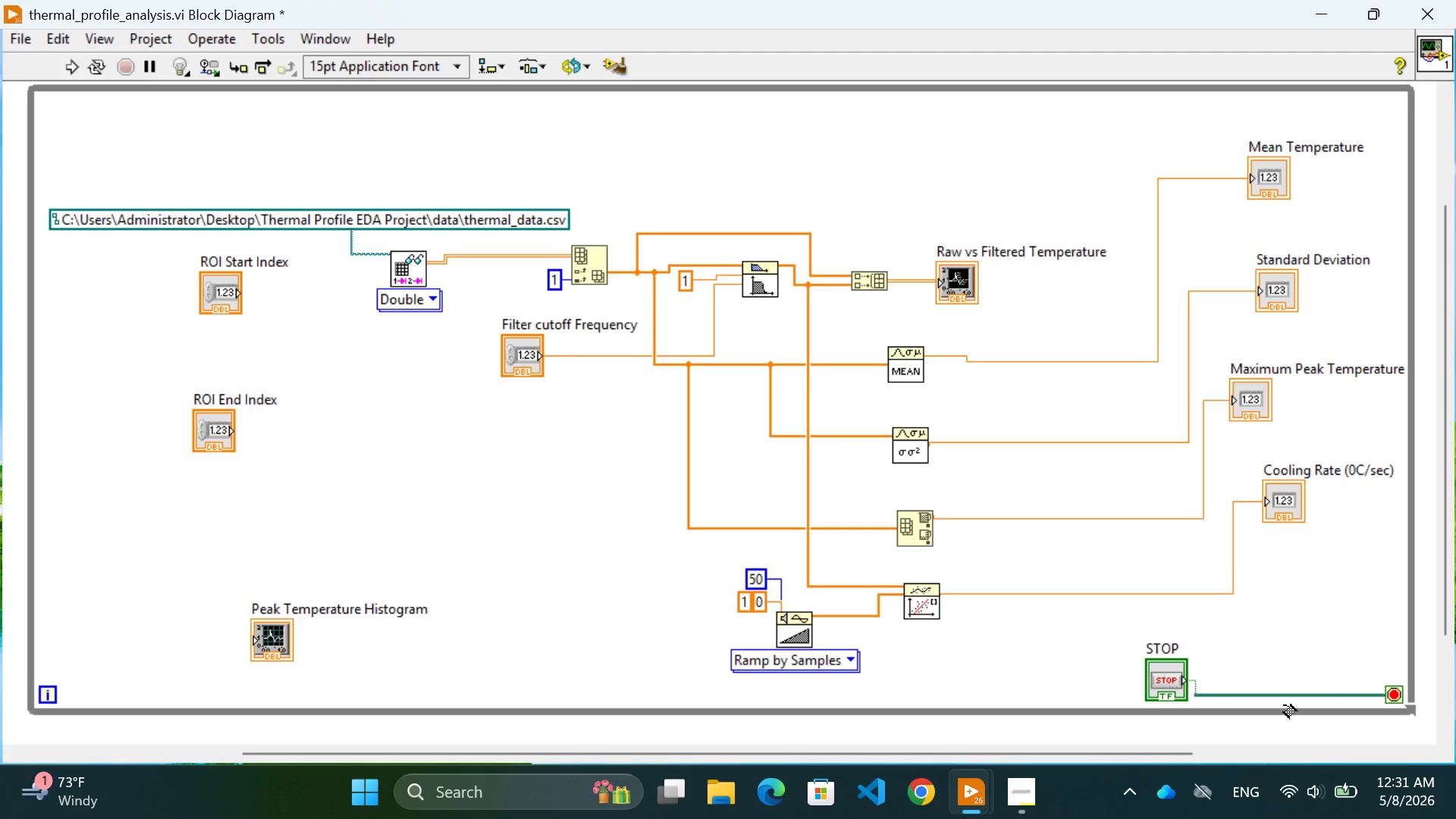 
left_click([1081, 662])
 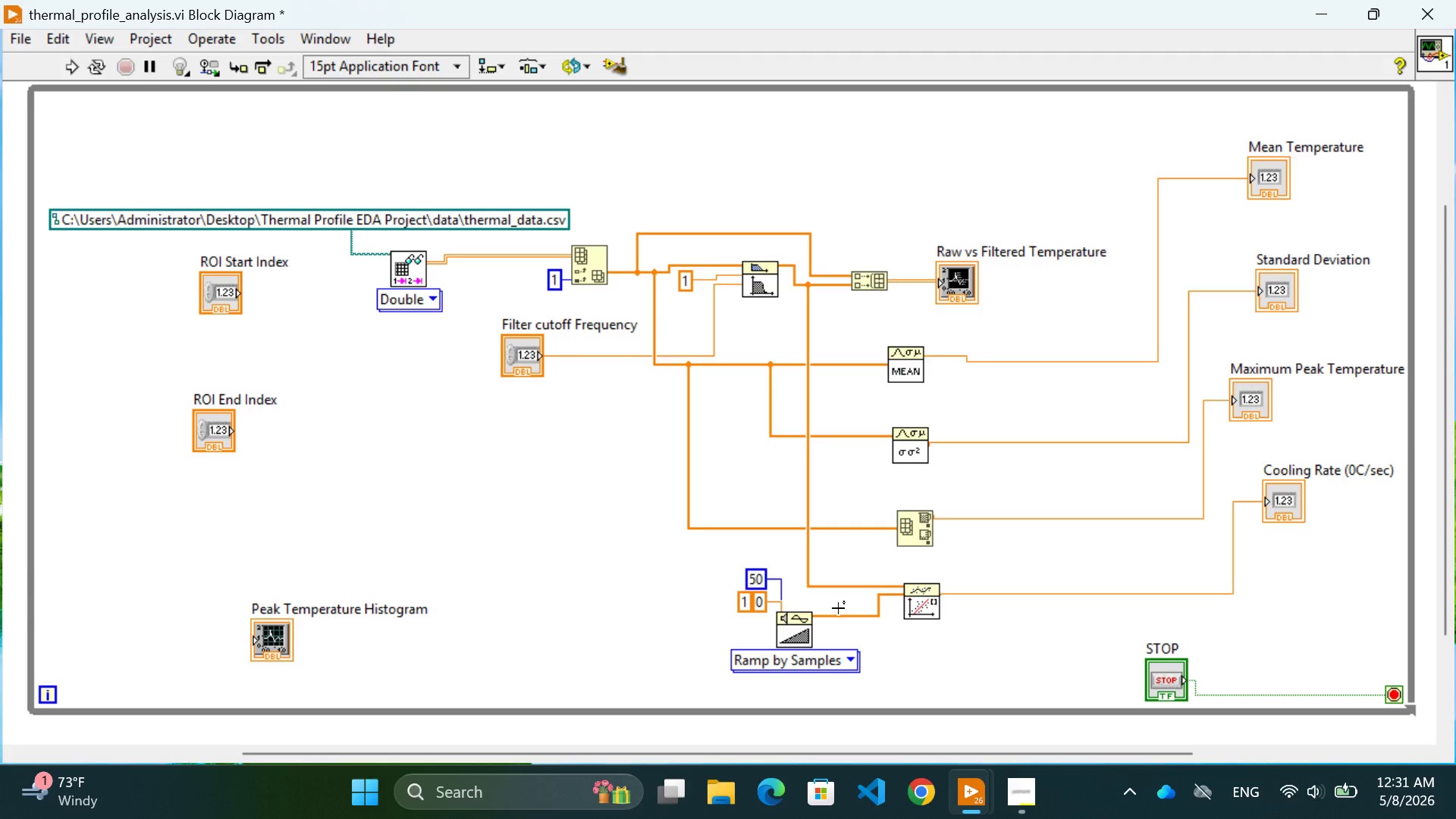 
left_click([485, 554])
 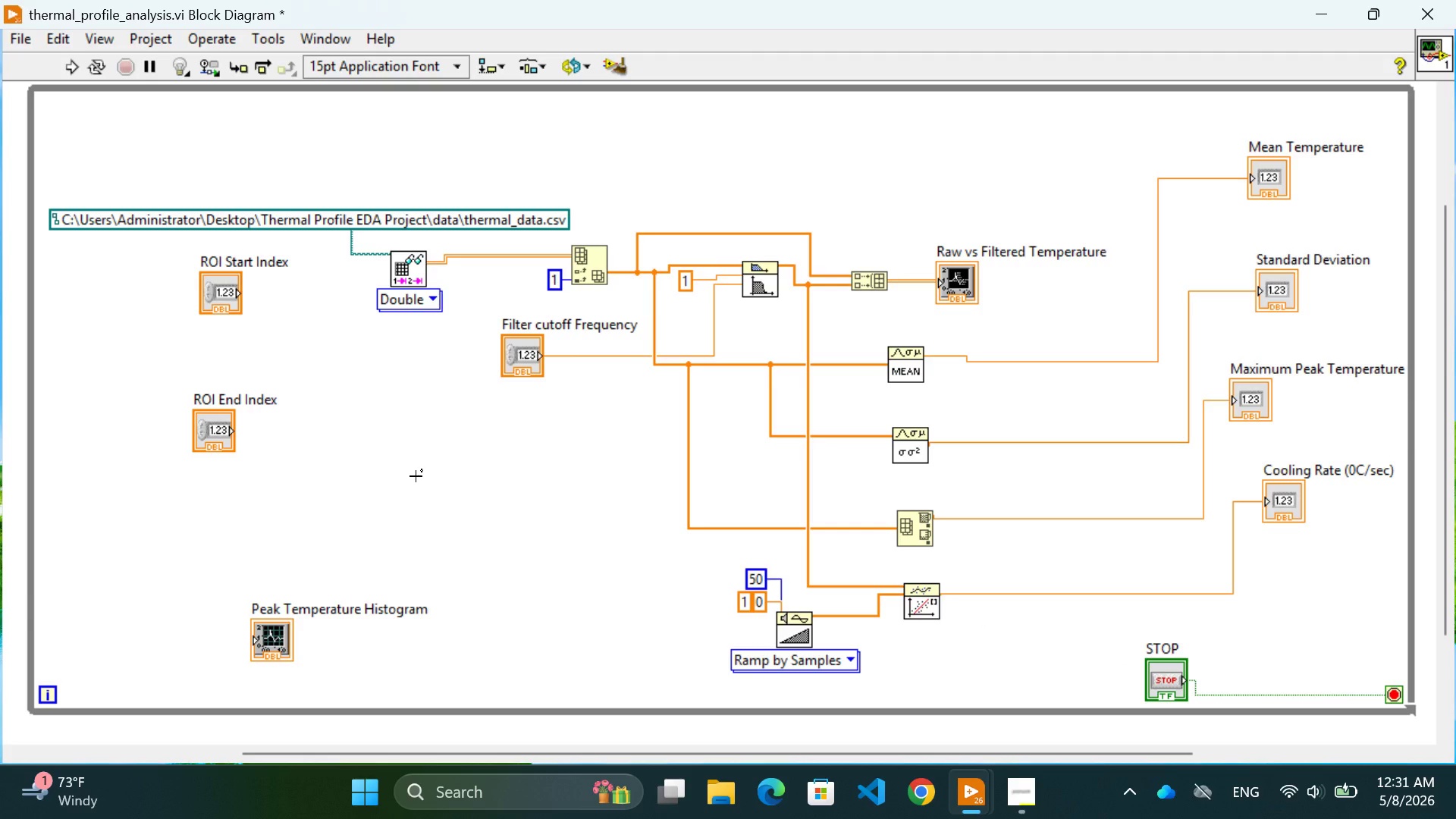 
wait(10.48)
 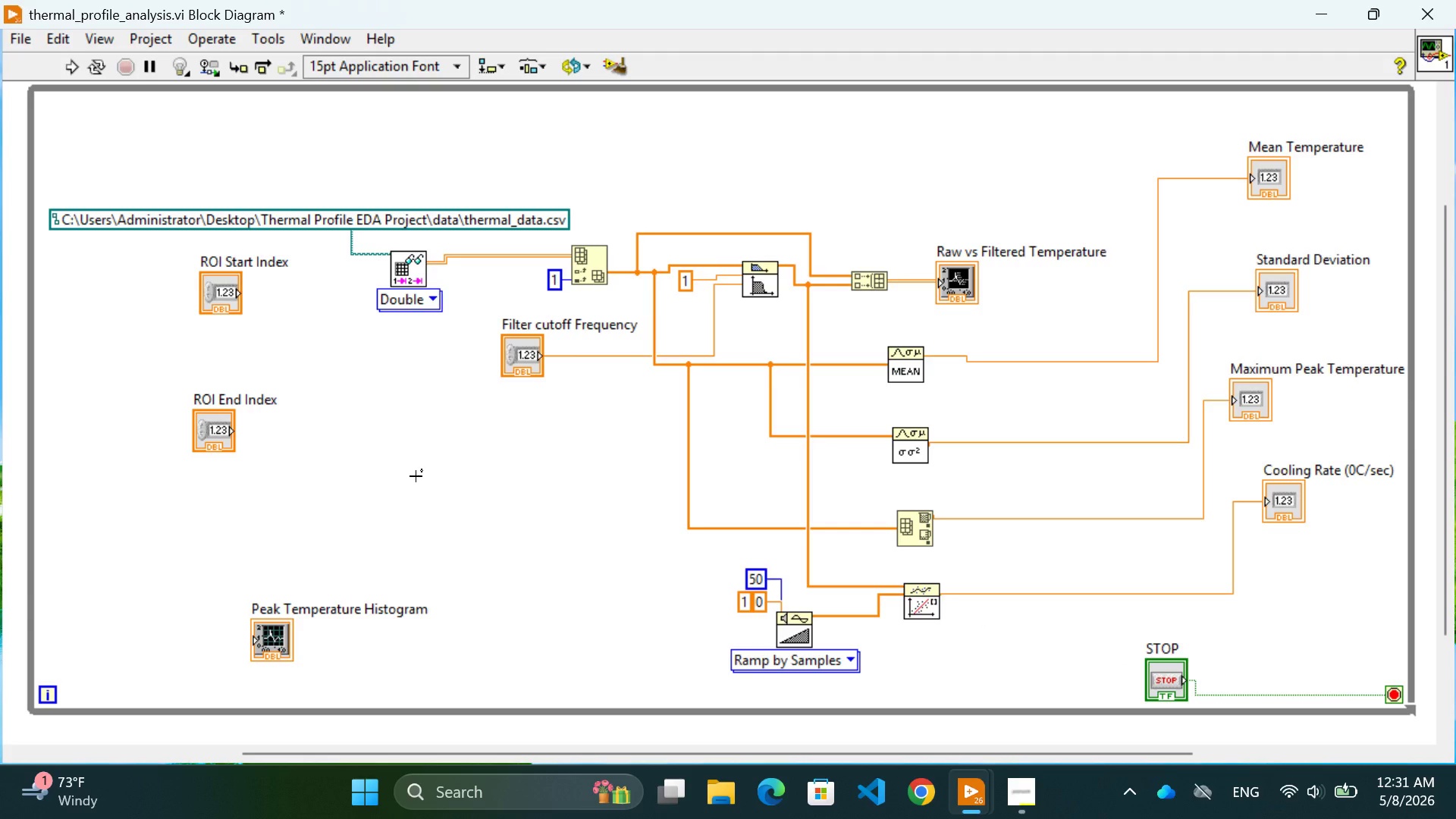 
left_click([382, 499])
 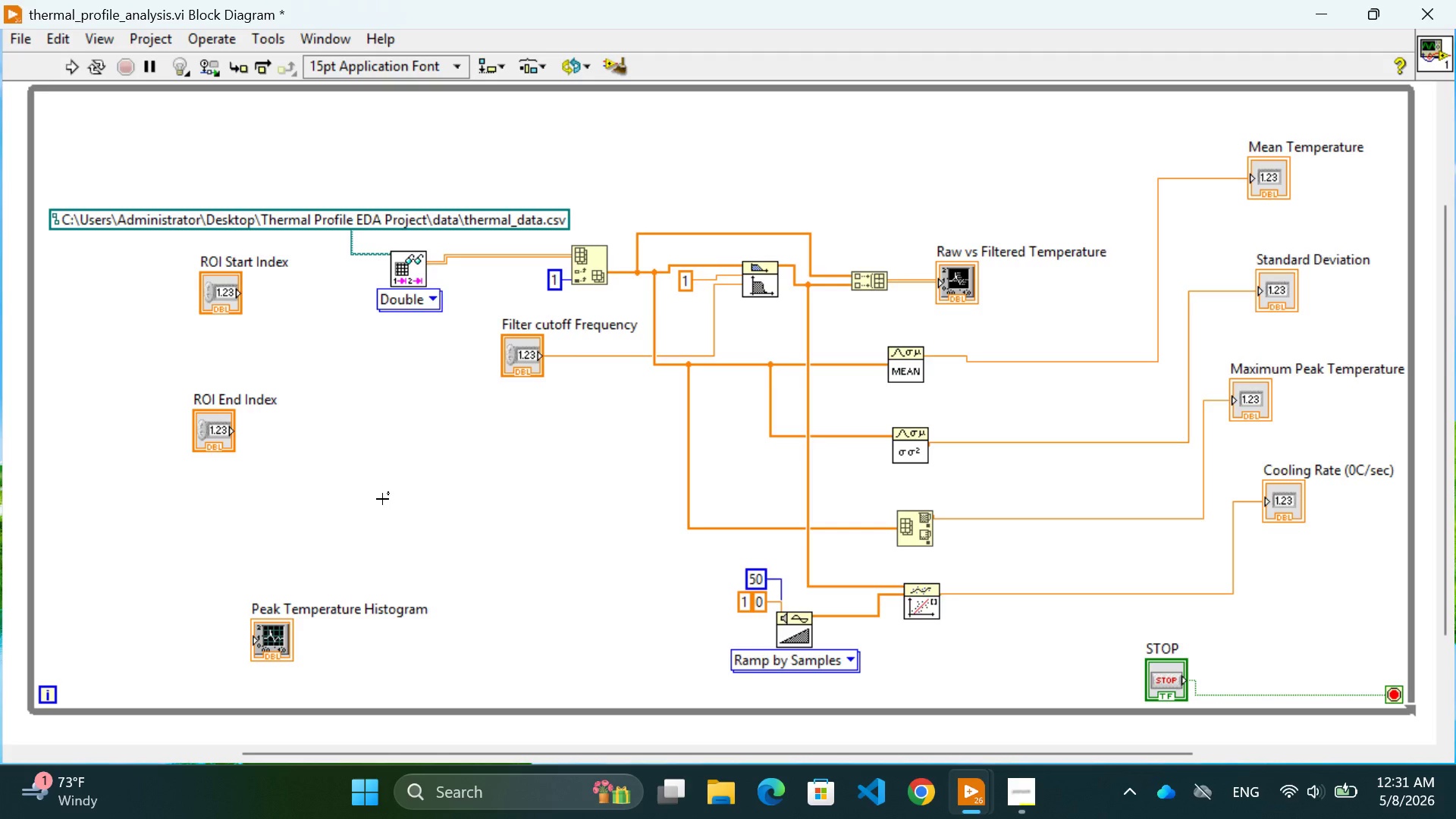 
right_click([382, 499])
 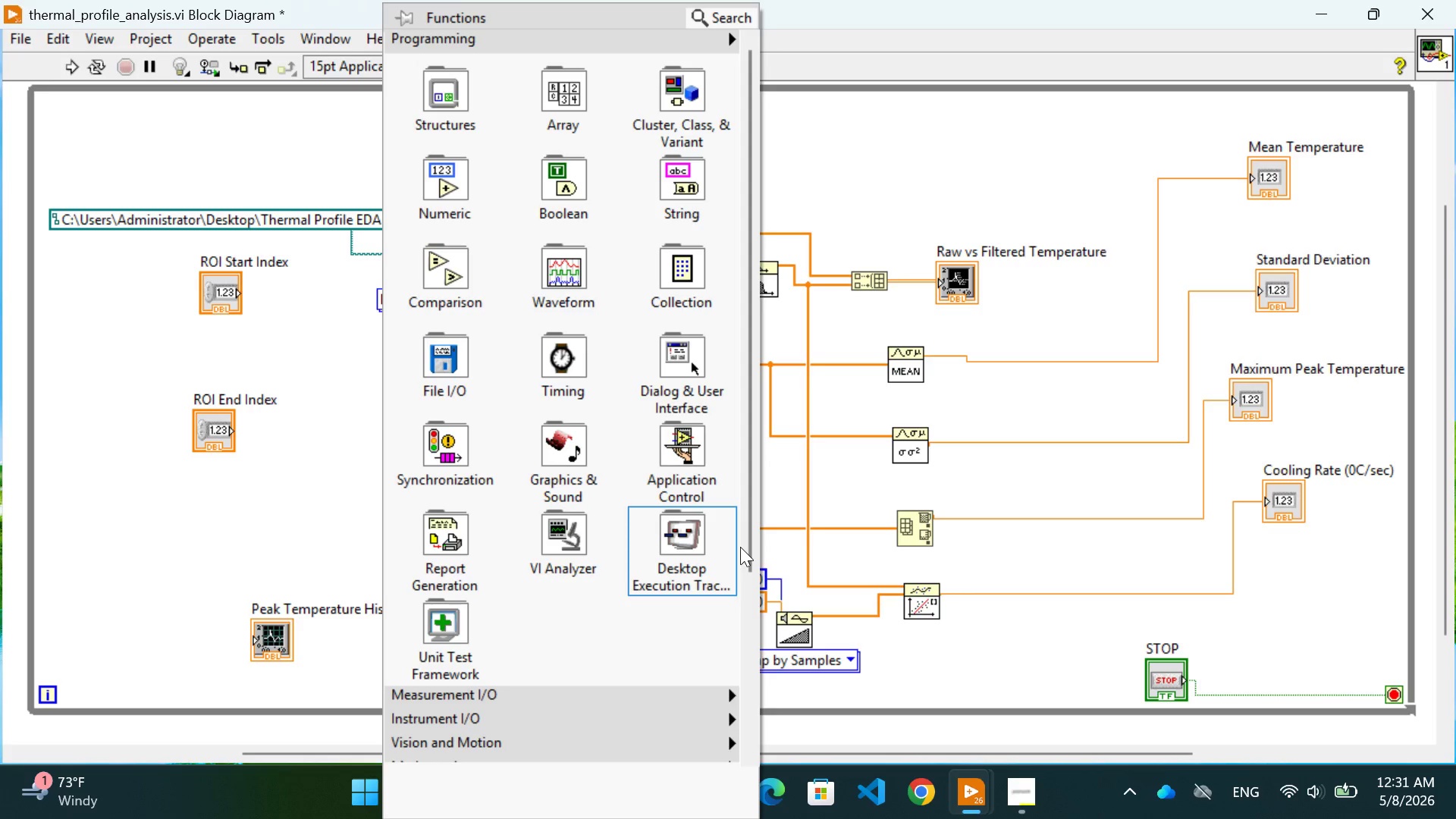 
left_click_drag(start_coordinate=[752, 554], to_coordinate=[764, 710])
 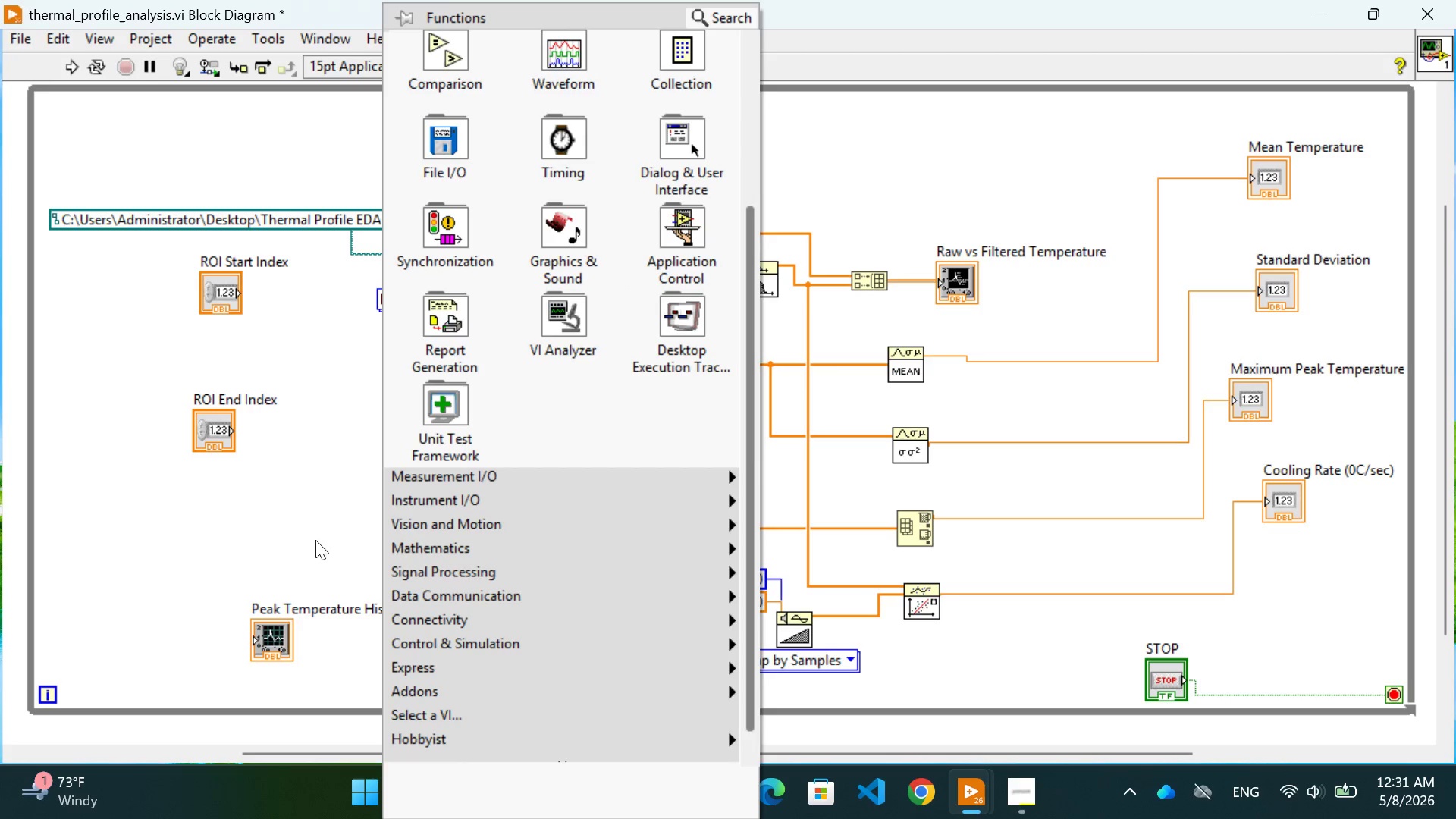 
left_click([320, 522])
 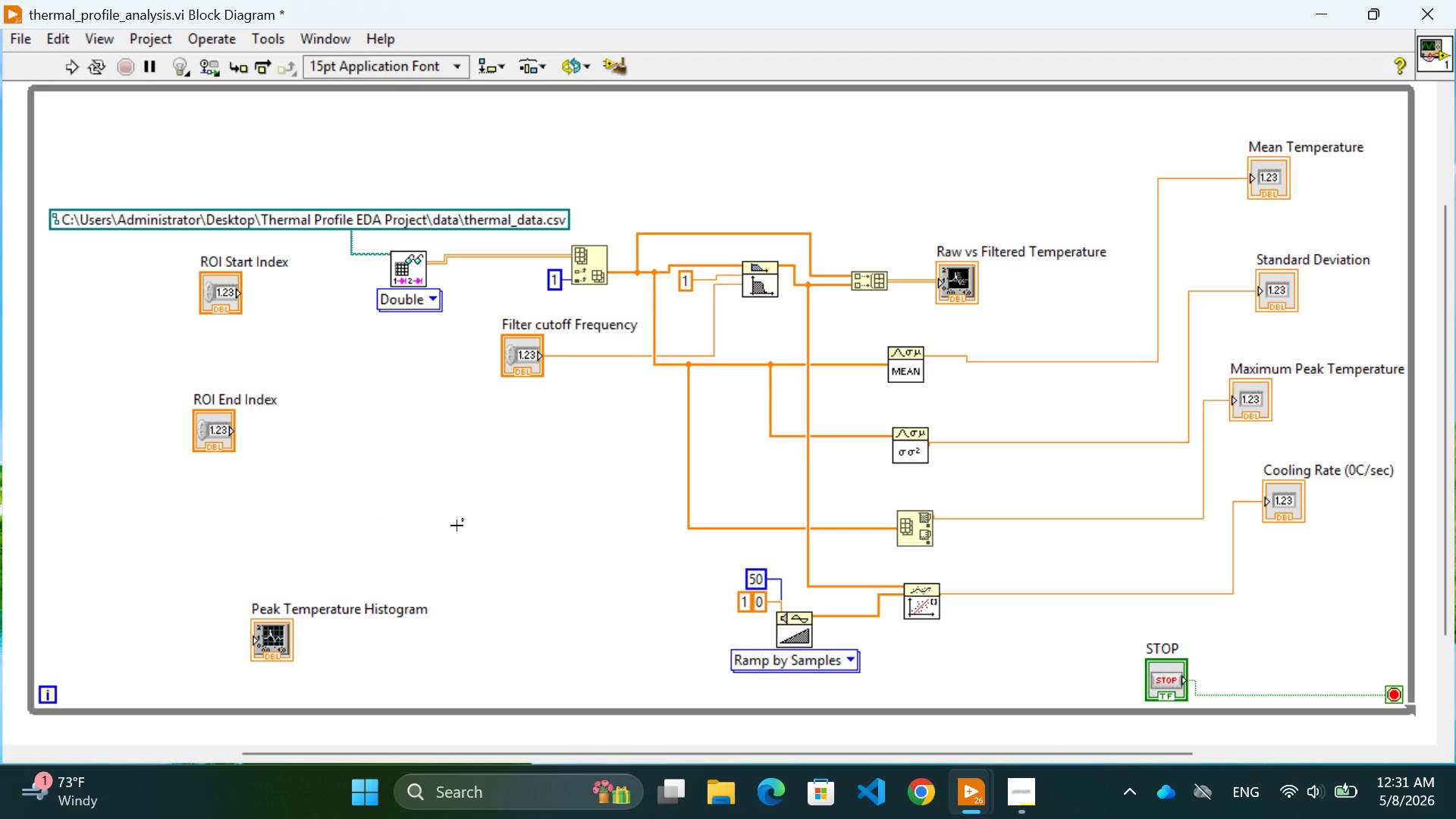 
wait(6.45)
 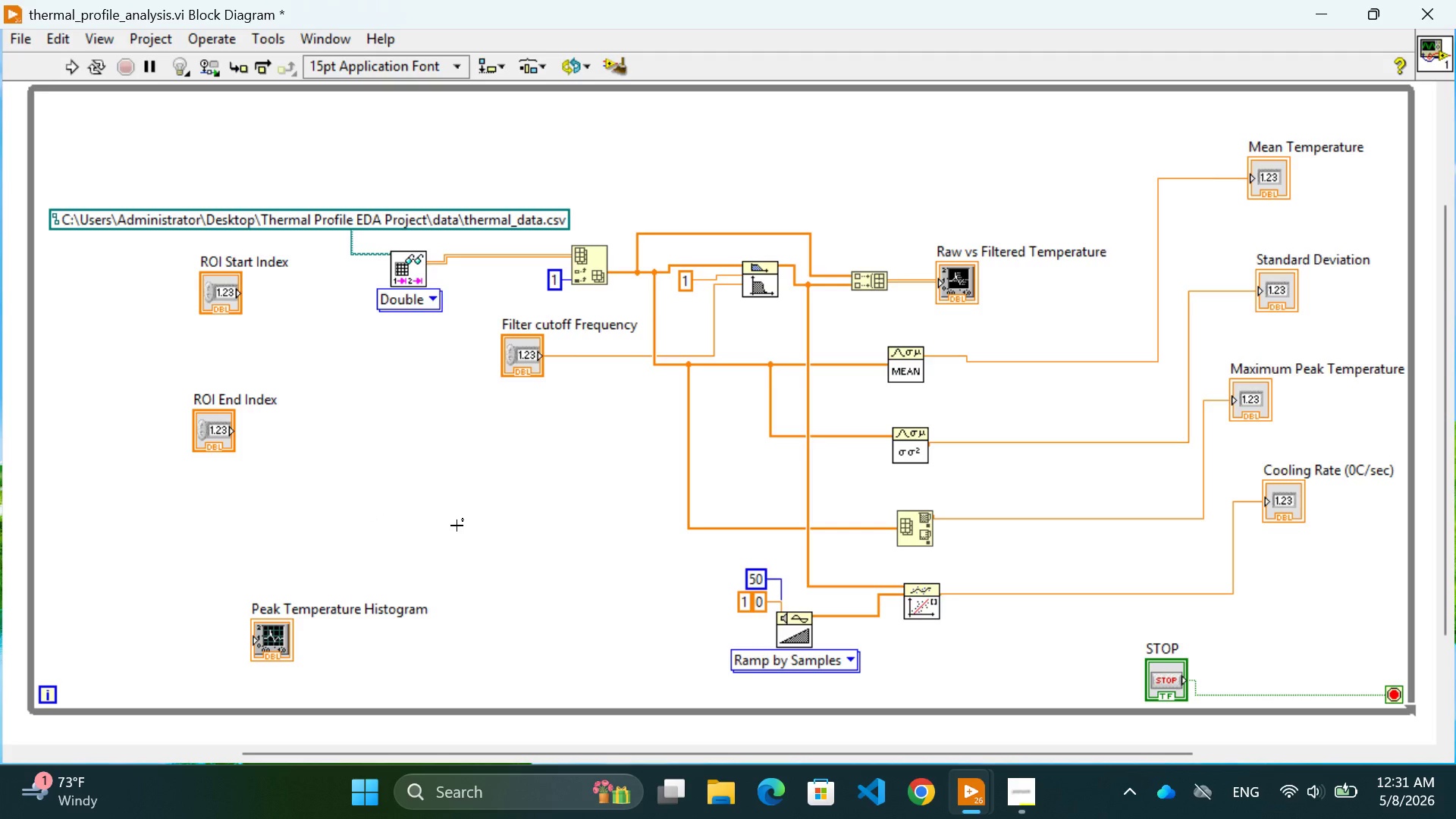 
left_click([440, 533])
 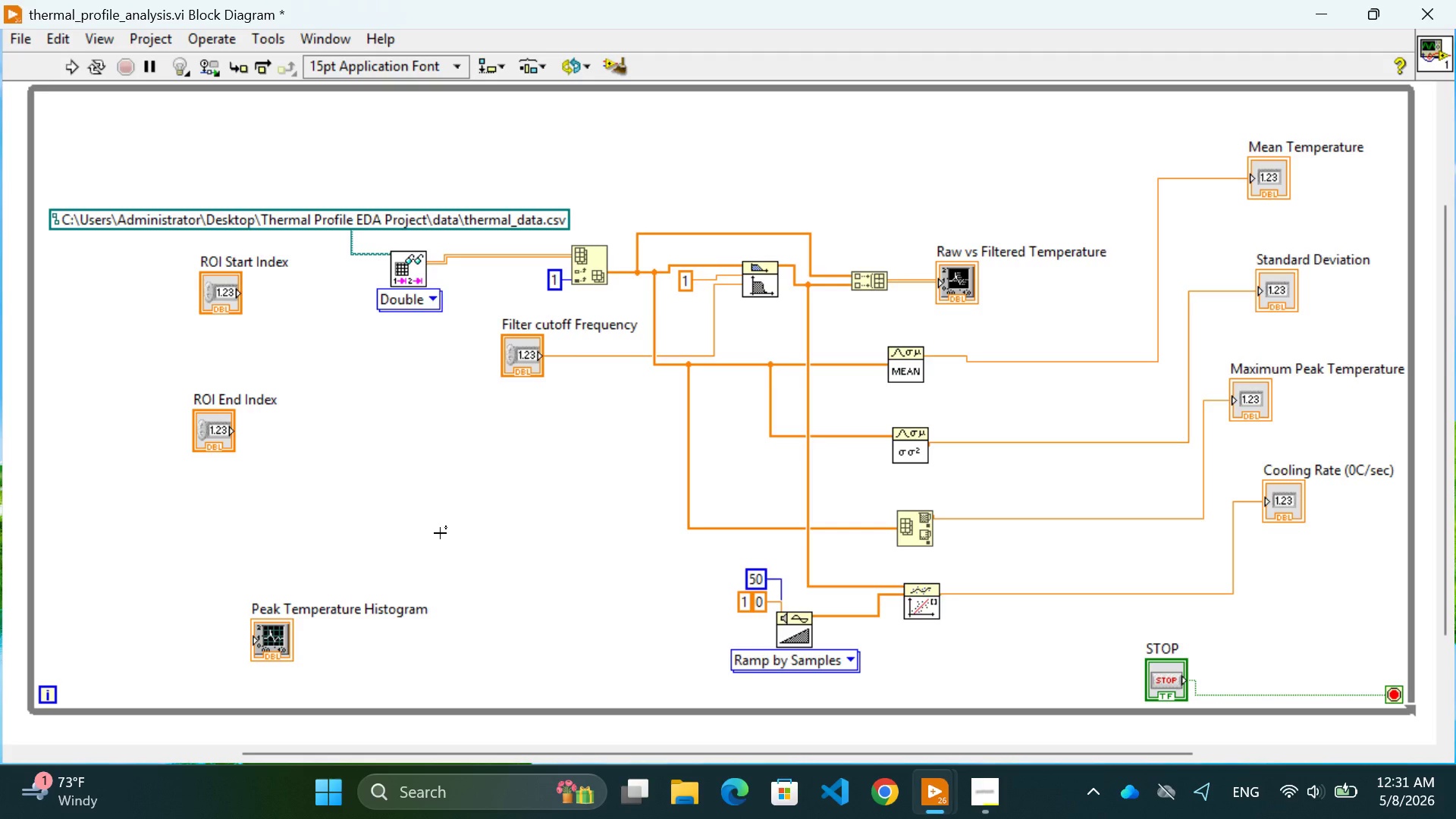 
wait(25.19)
 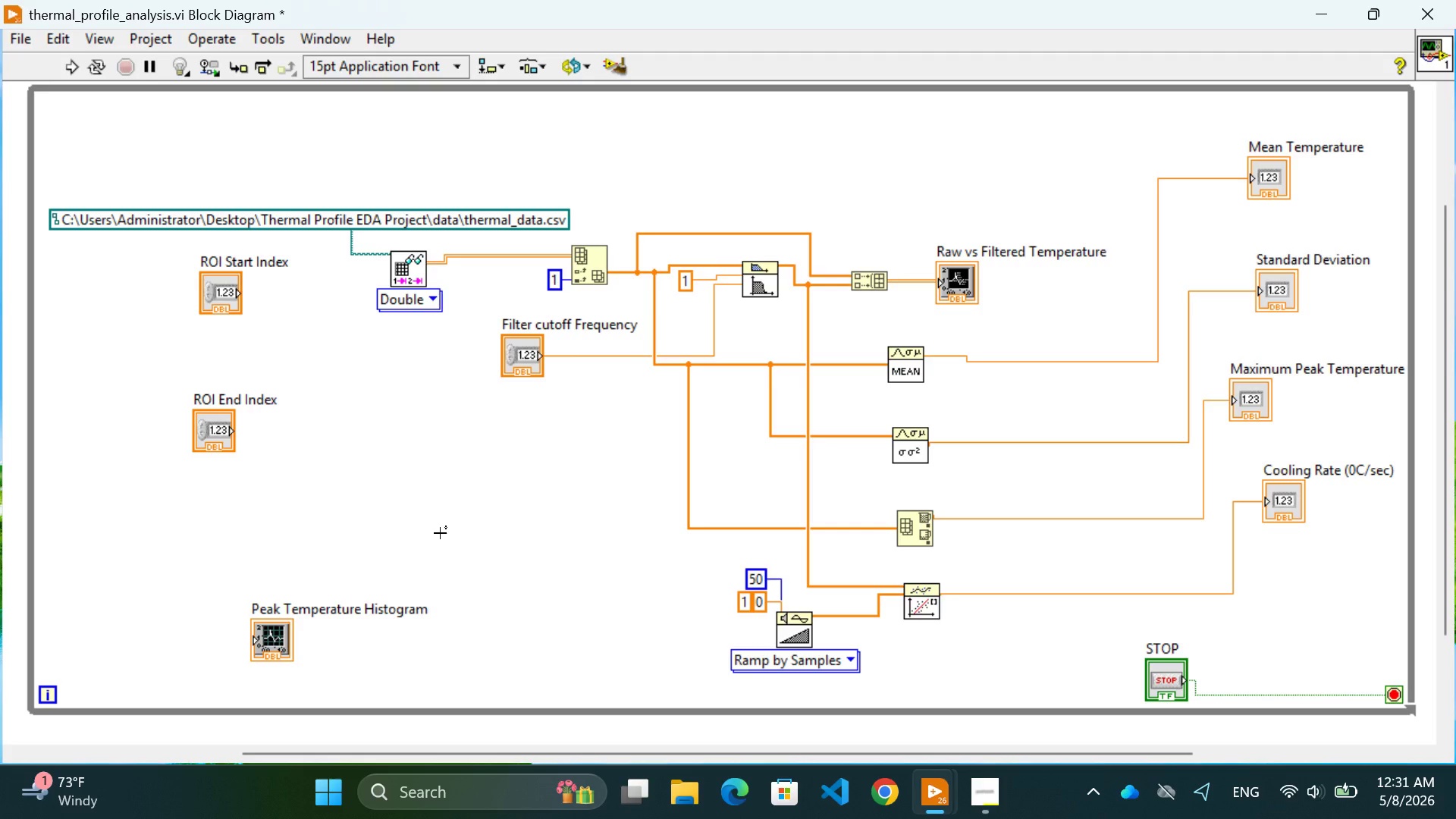 
left_click([556, 516])
 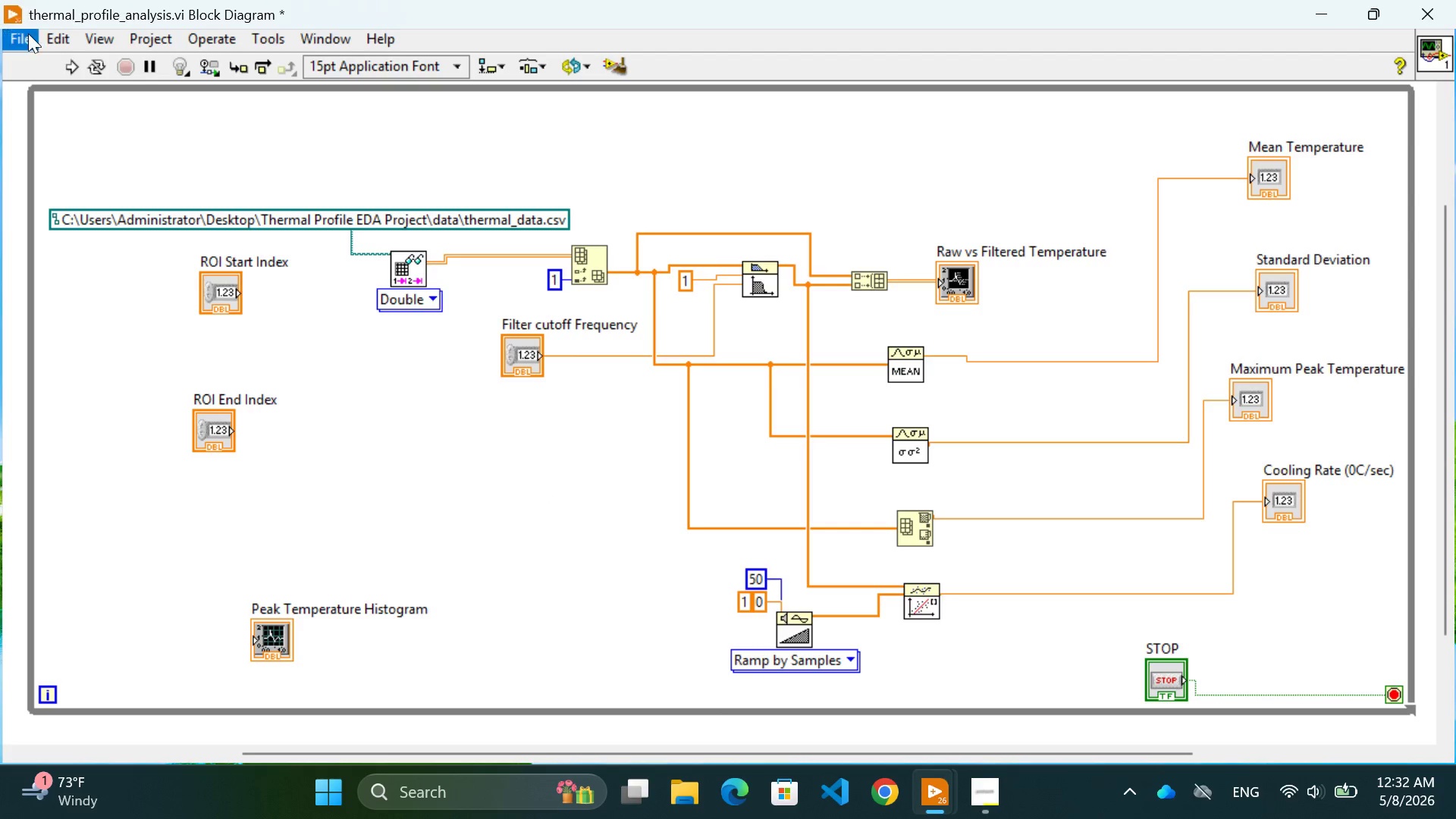 
left_click([31, 40])
 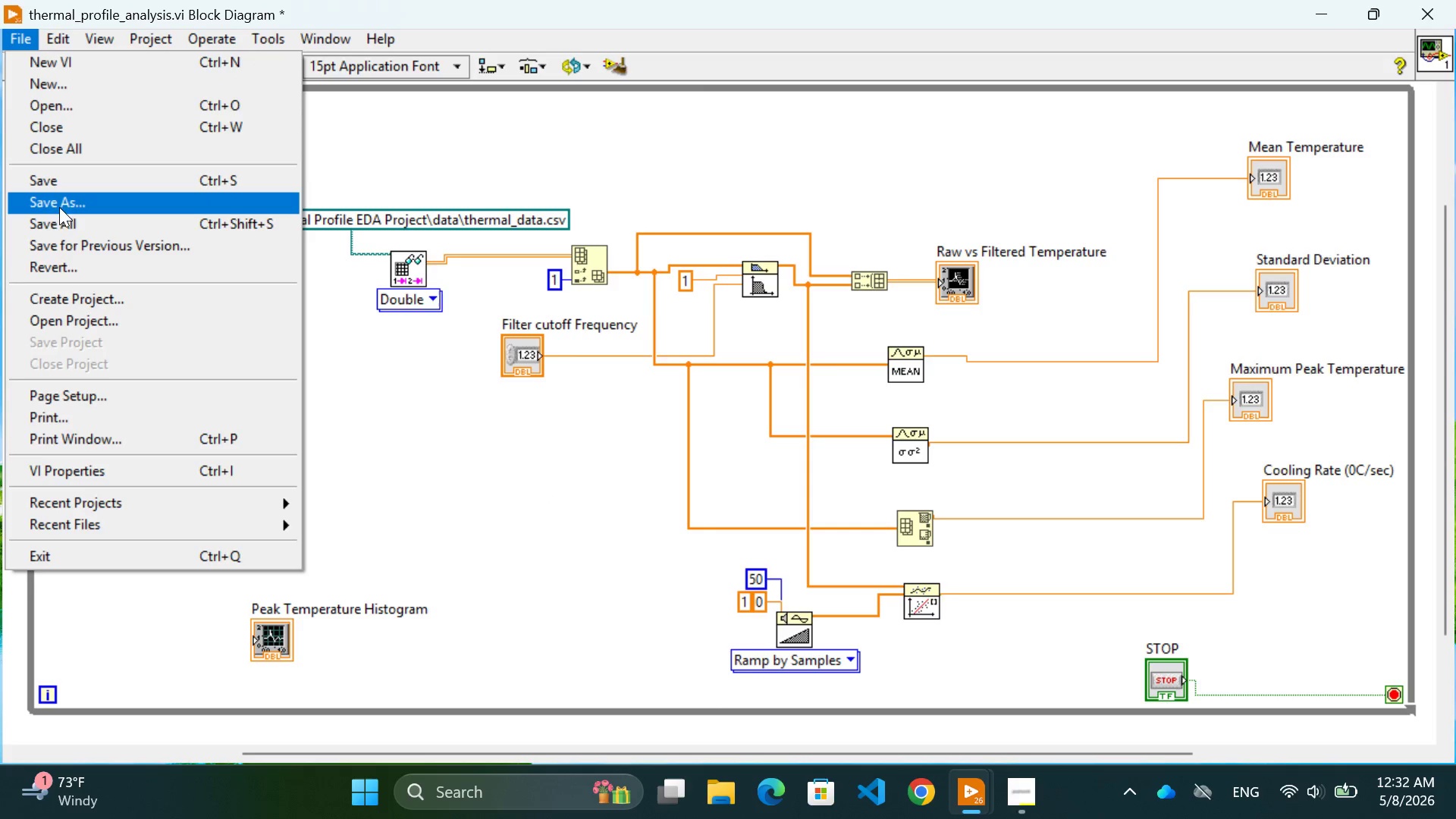 
left_click([49, 180])
 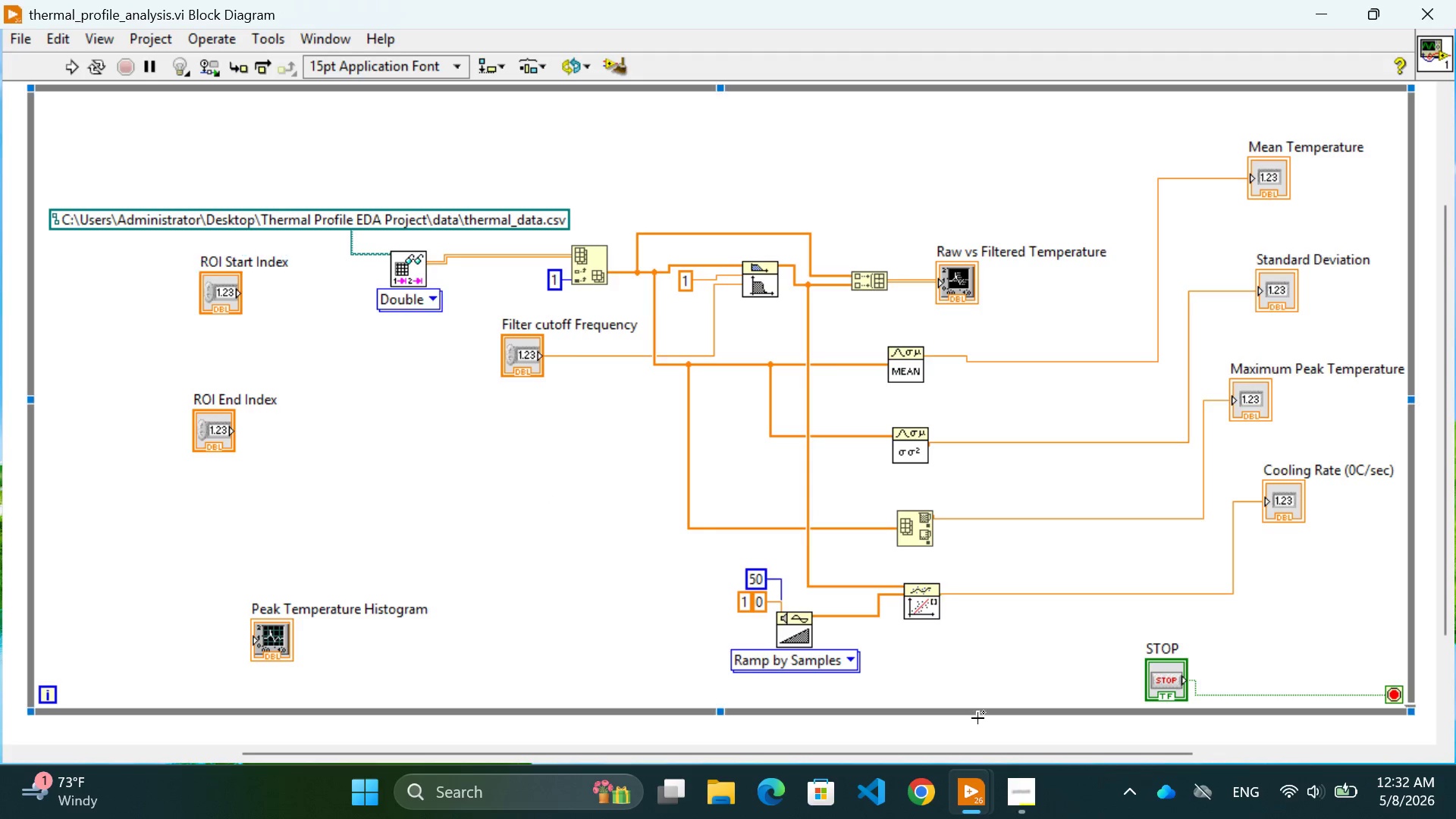 
left_click([1028, 777])